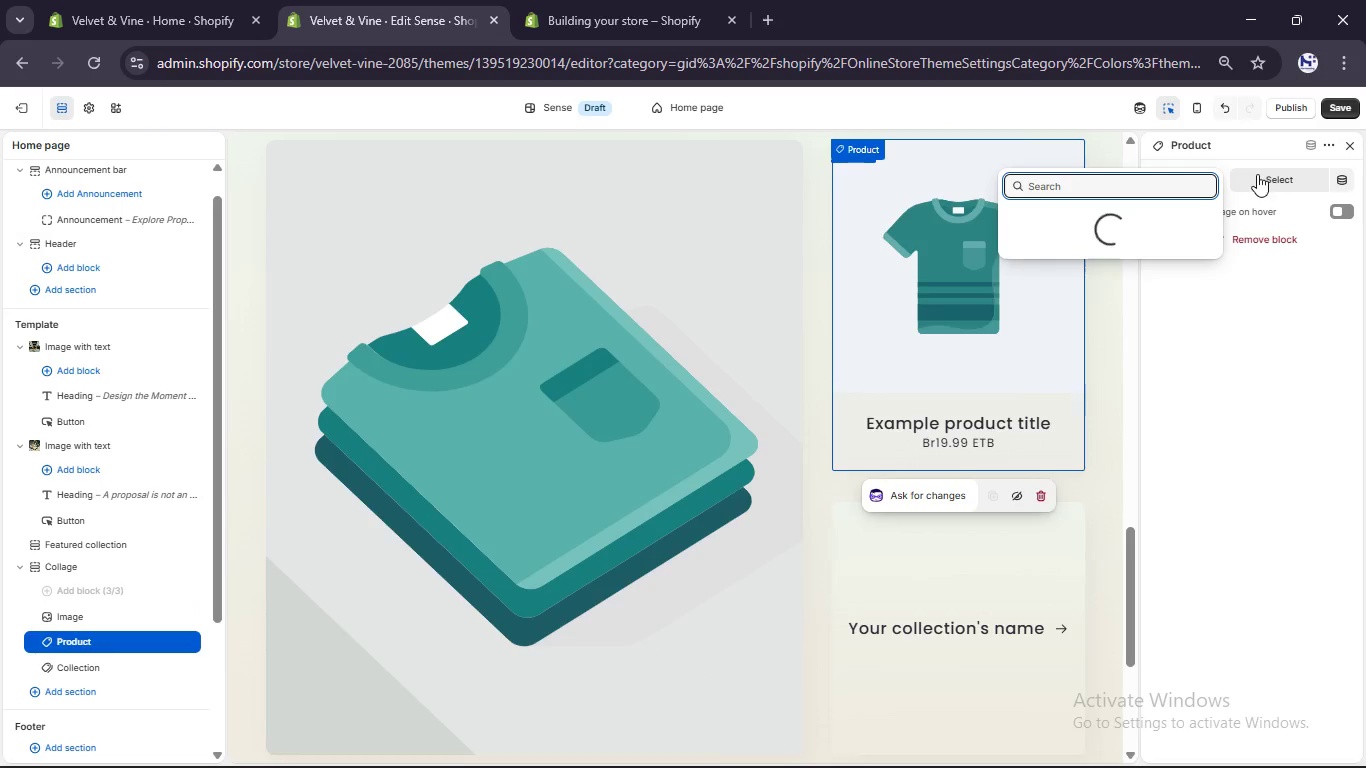 
wait(5.44)
 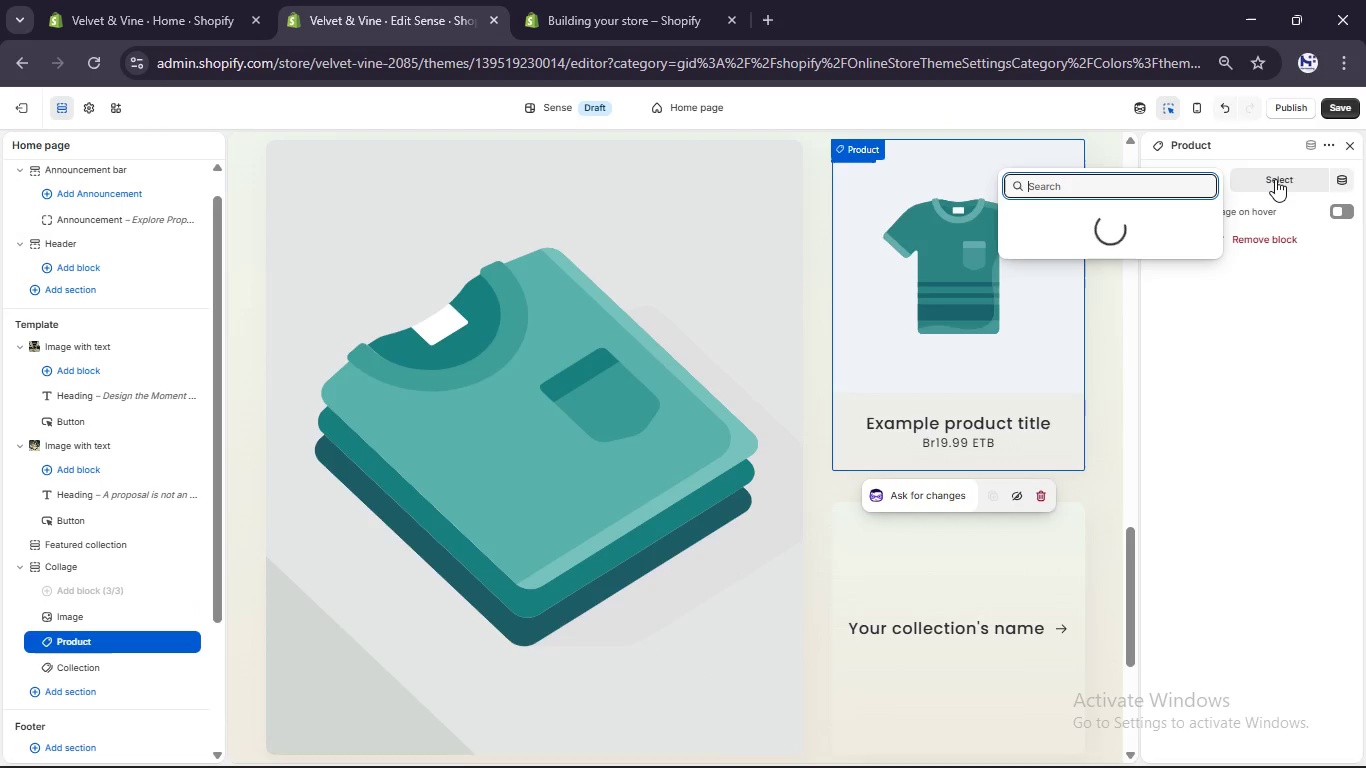 
left_click([1102, 150])
 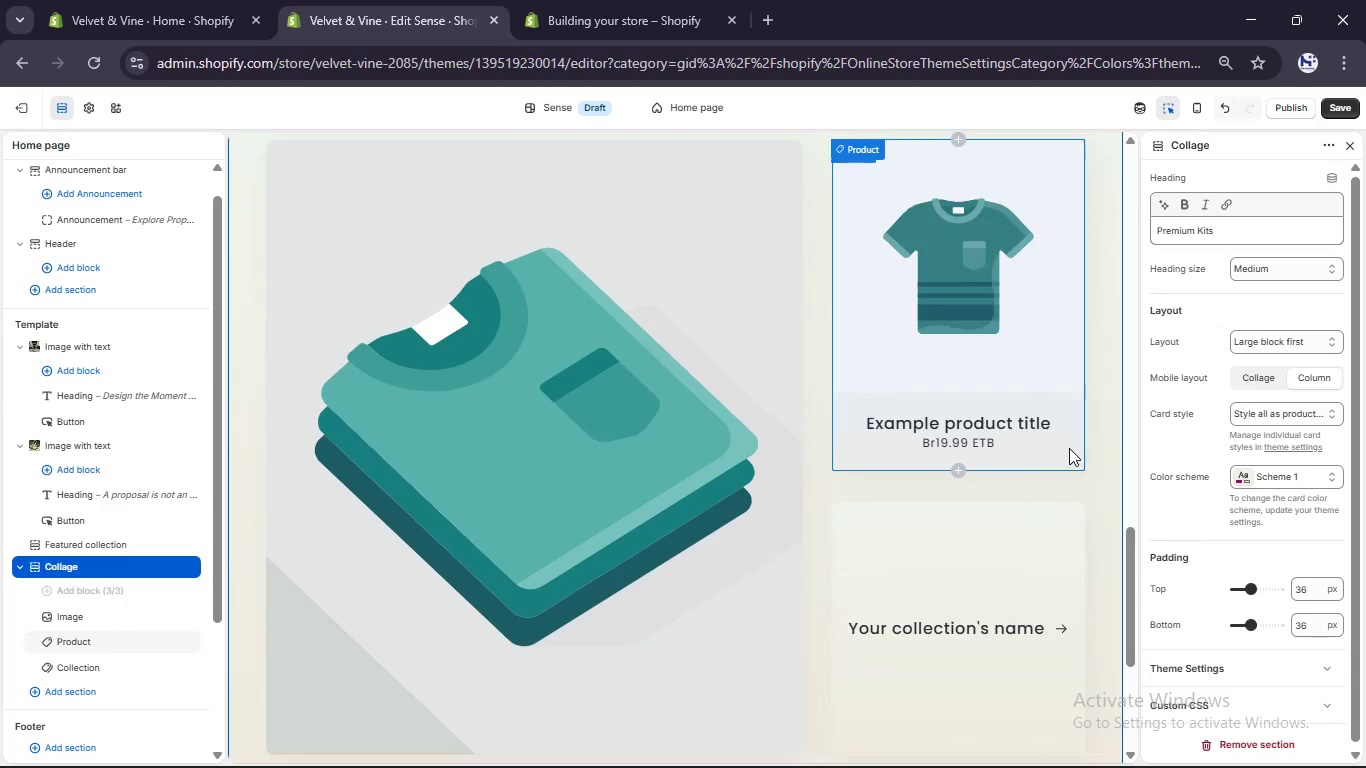 
scroll: coordinate [1069, 448], scroll_direction: down, amount: 2.0
 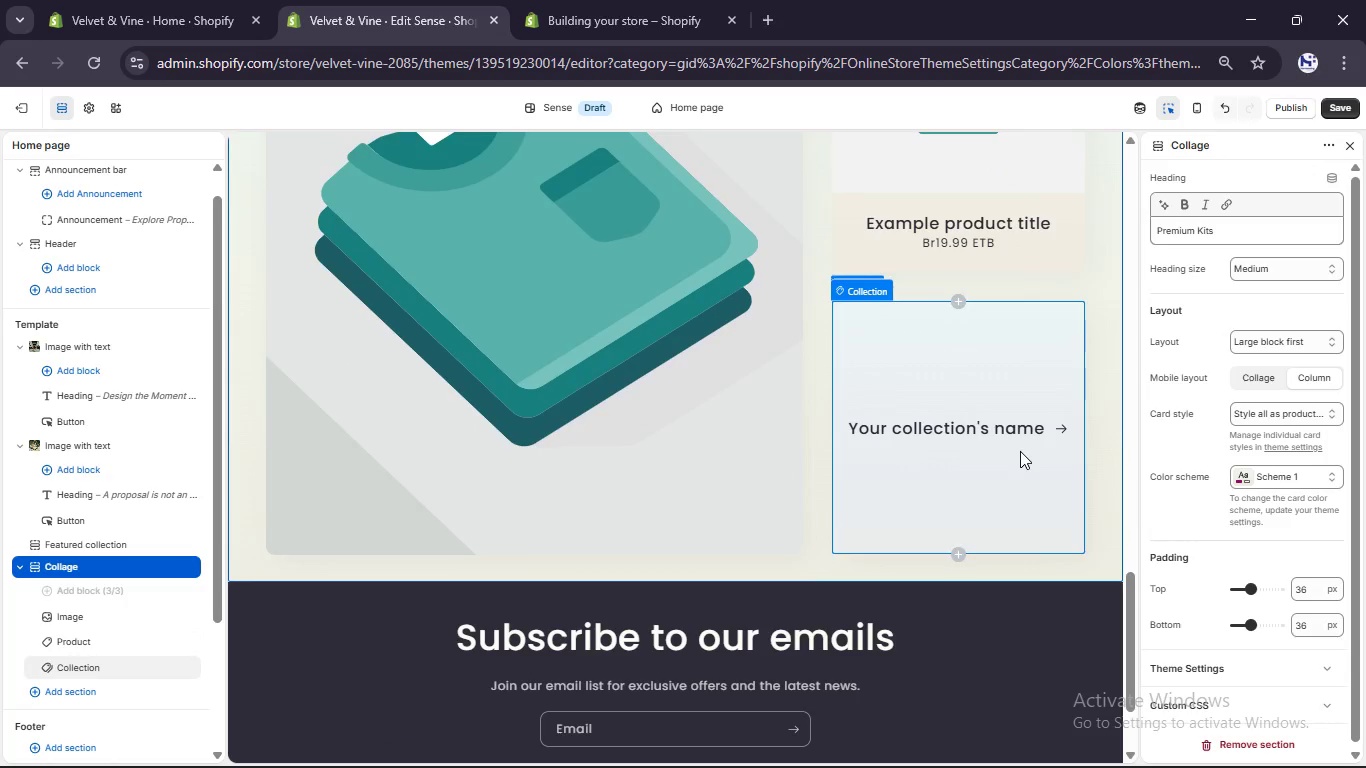 
left_click([1020, 451])
 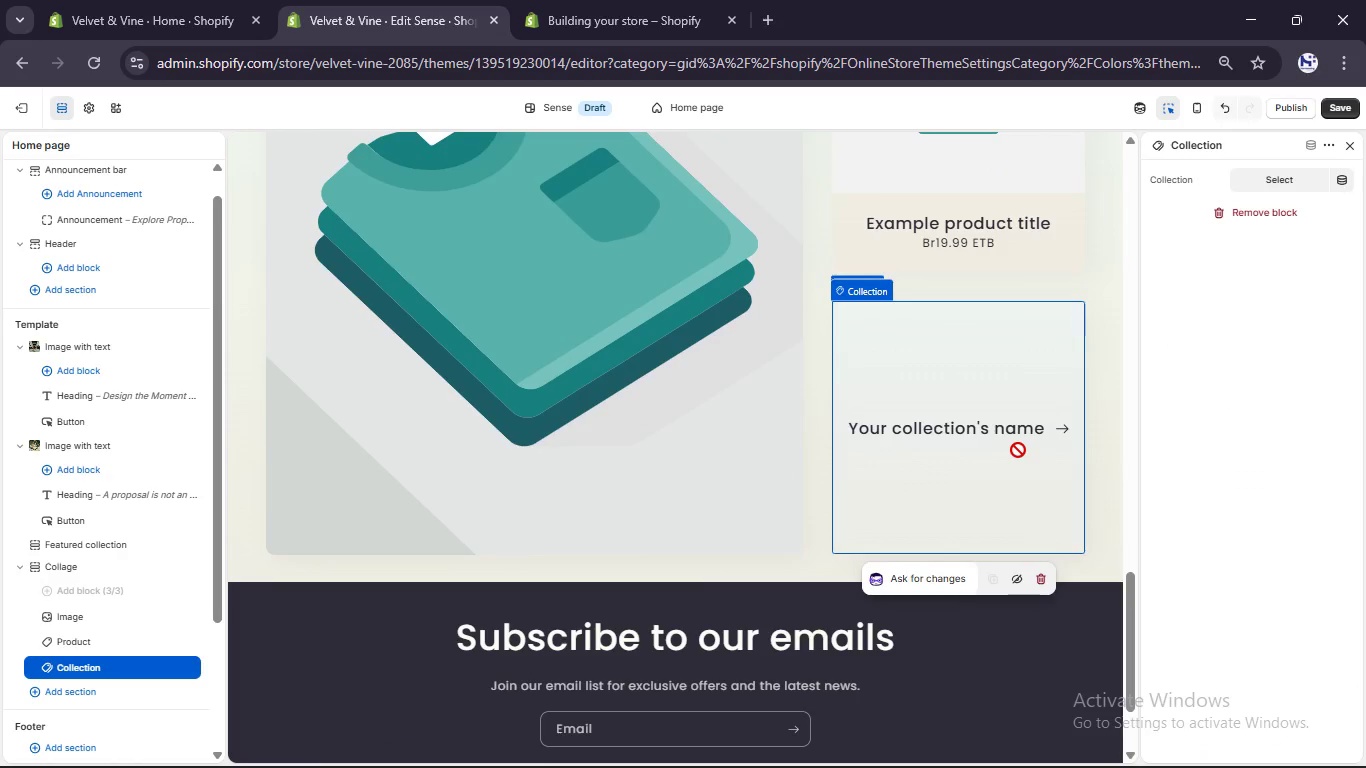 
scroll: coordinate [846, 306], scroll_direction: up, amount: 8.0
 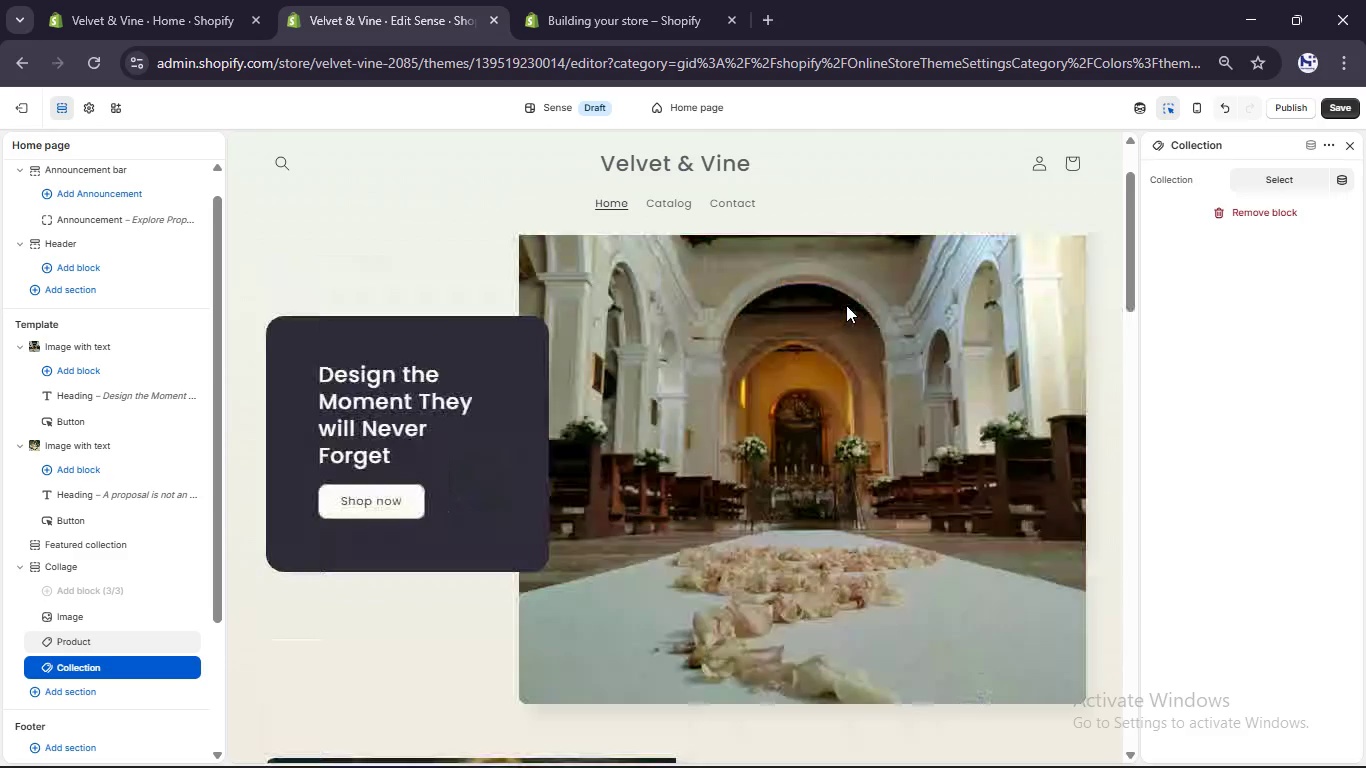 
scroll: coordinate [846, 305], scroll_direction: down, amount: 4.0
 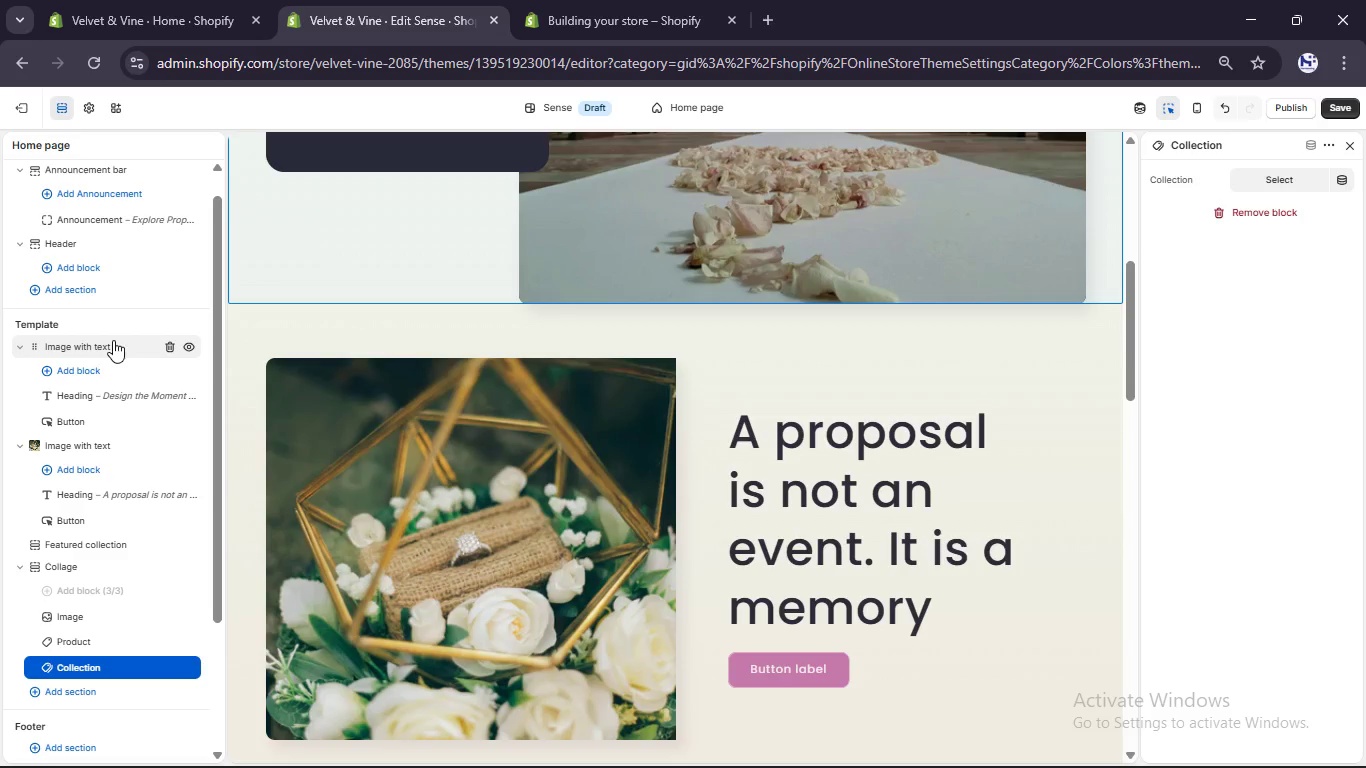 
left_click([301, 282])
 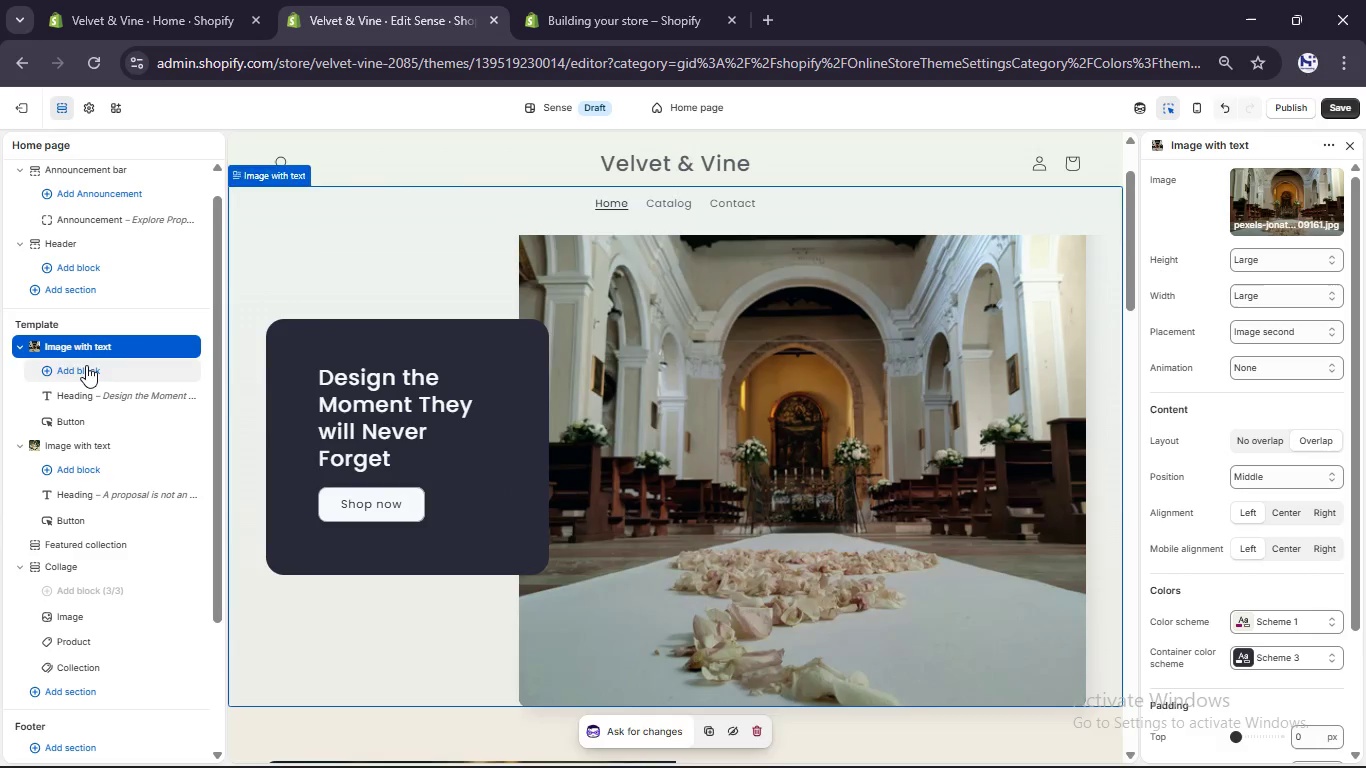 
left_click([86, 367])
 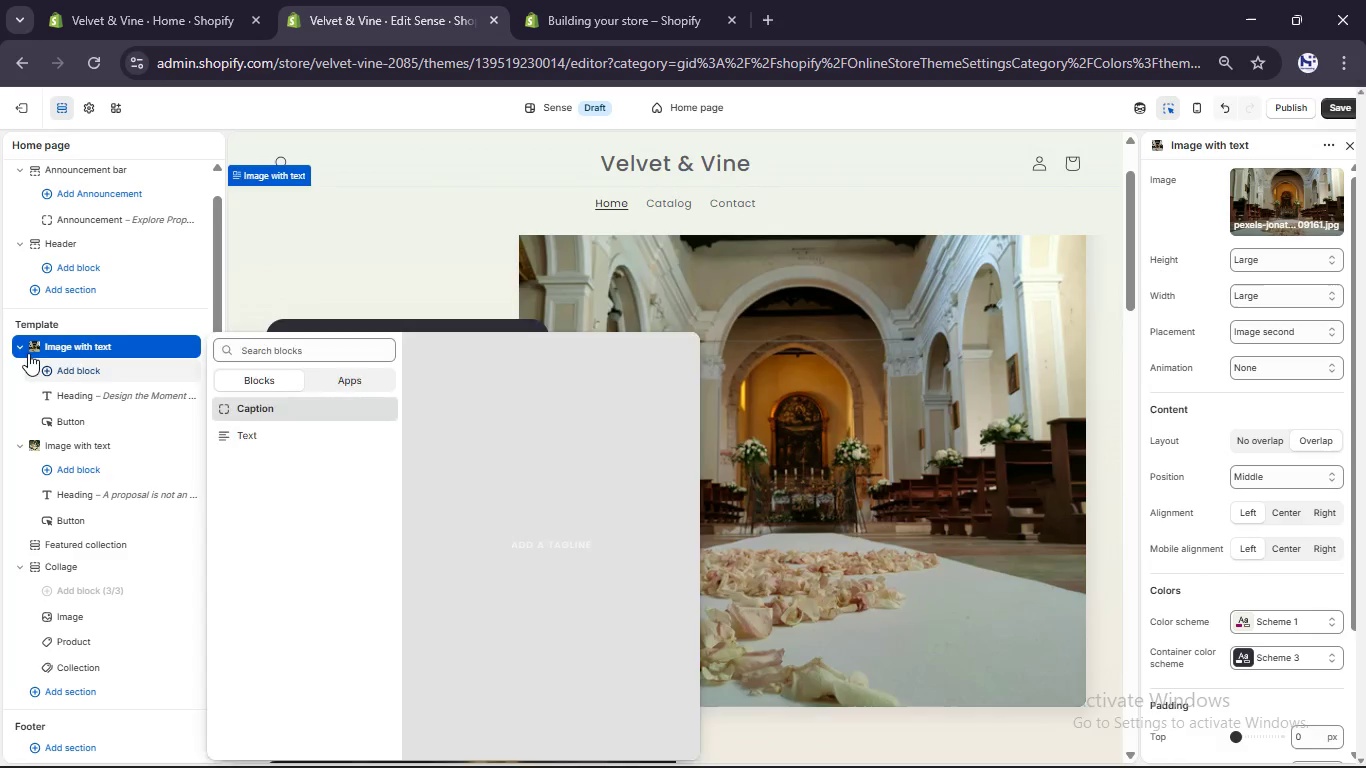 
left_click([21, 344])
 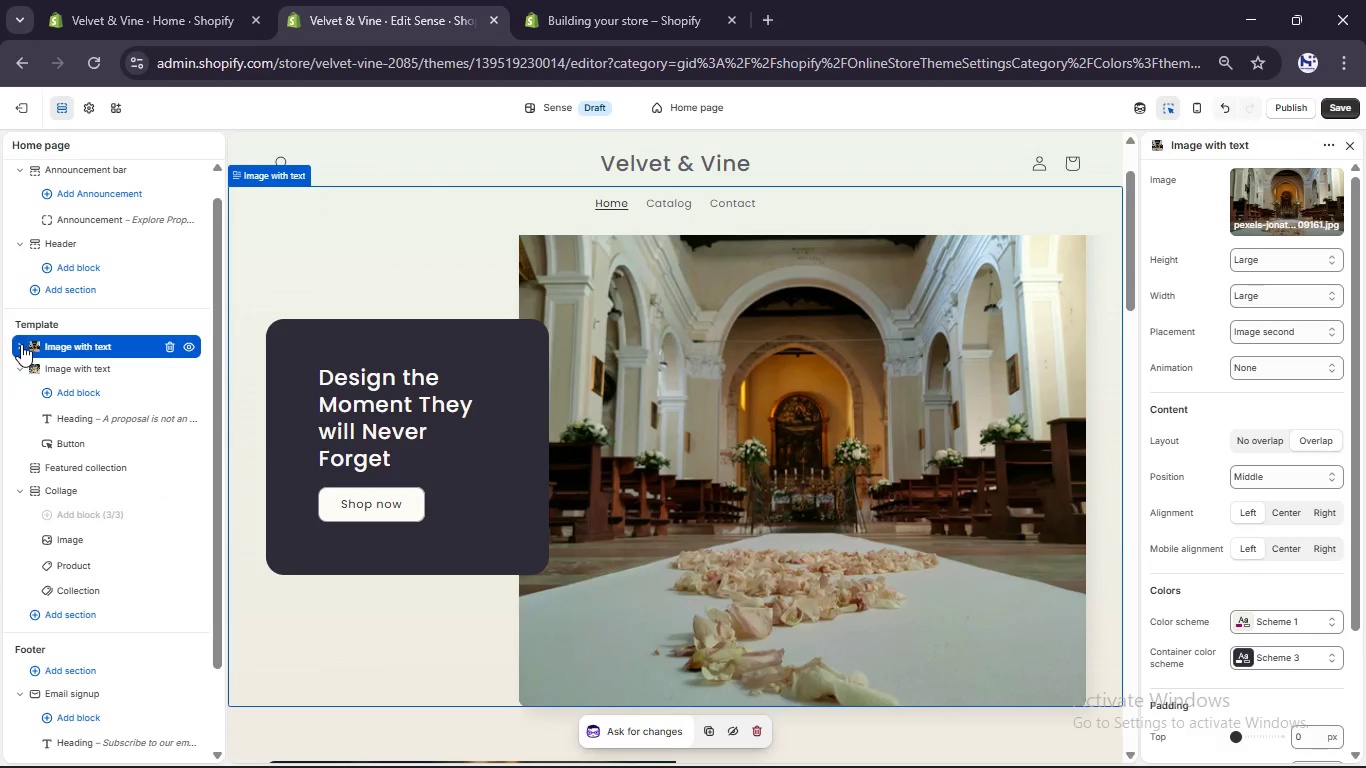 
left_click([21, 344])
 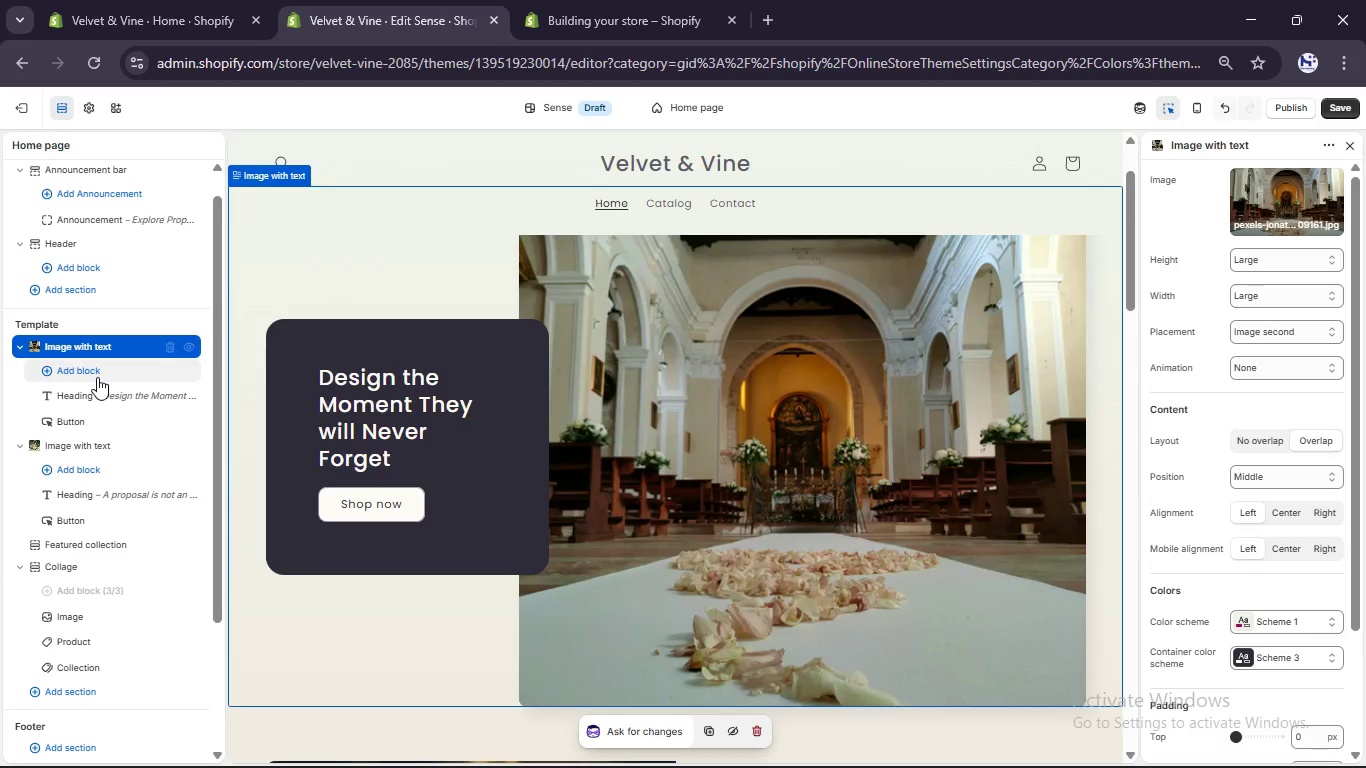 
left_click([97, 377])
 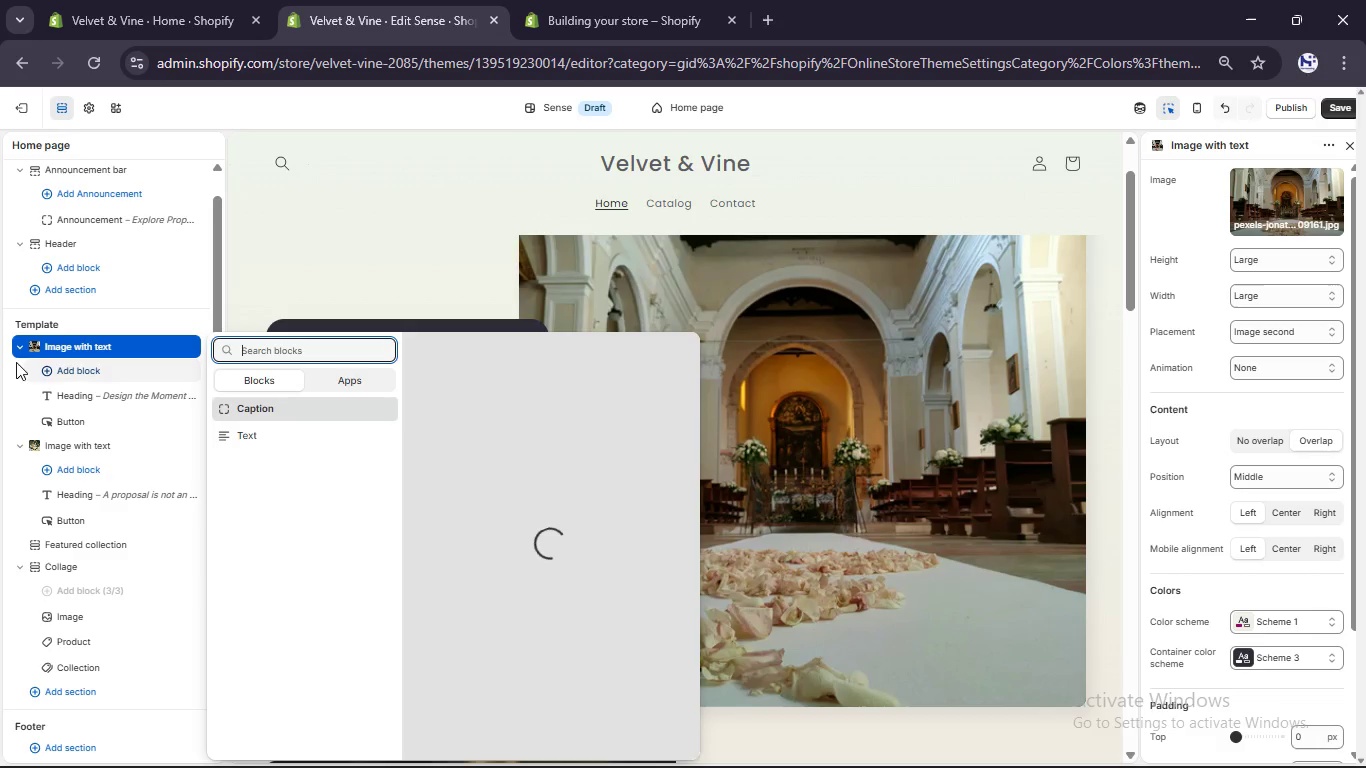 
left_click([21, 348])
 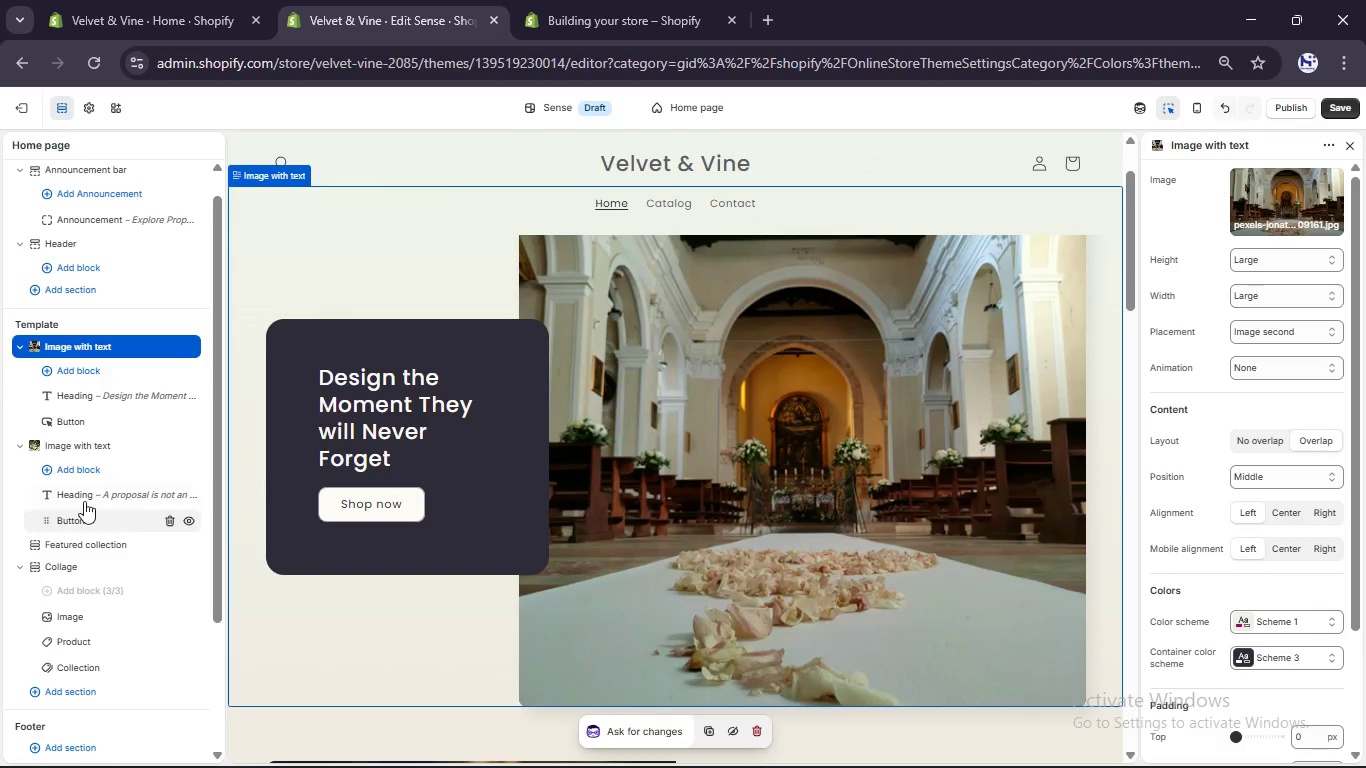 
scroll: coordinate [84, 501], scroll_direction: down, amount: 2.0
 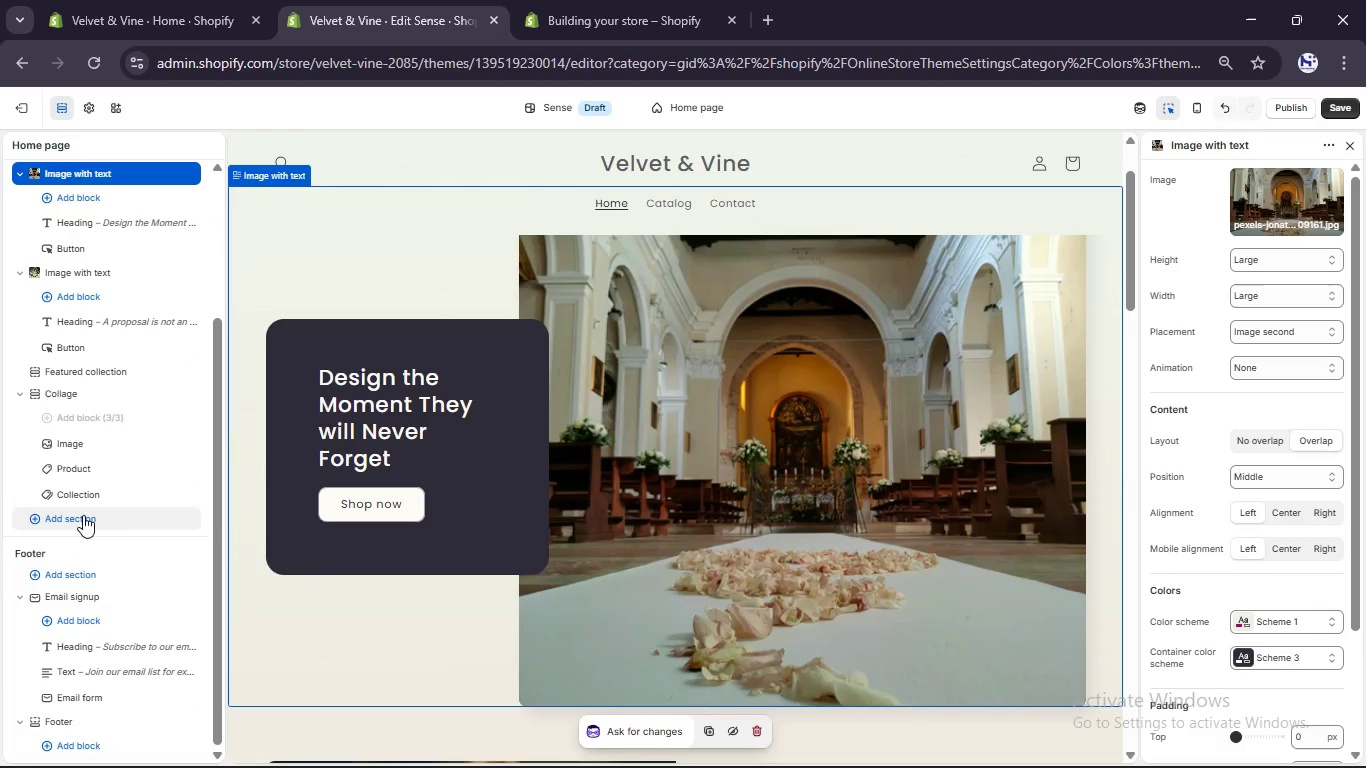 
left_click([83, 515])
 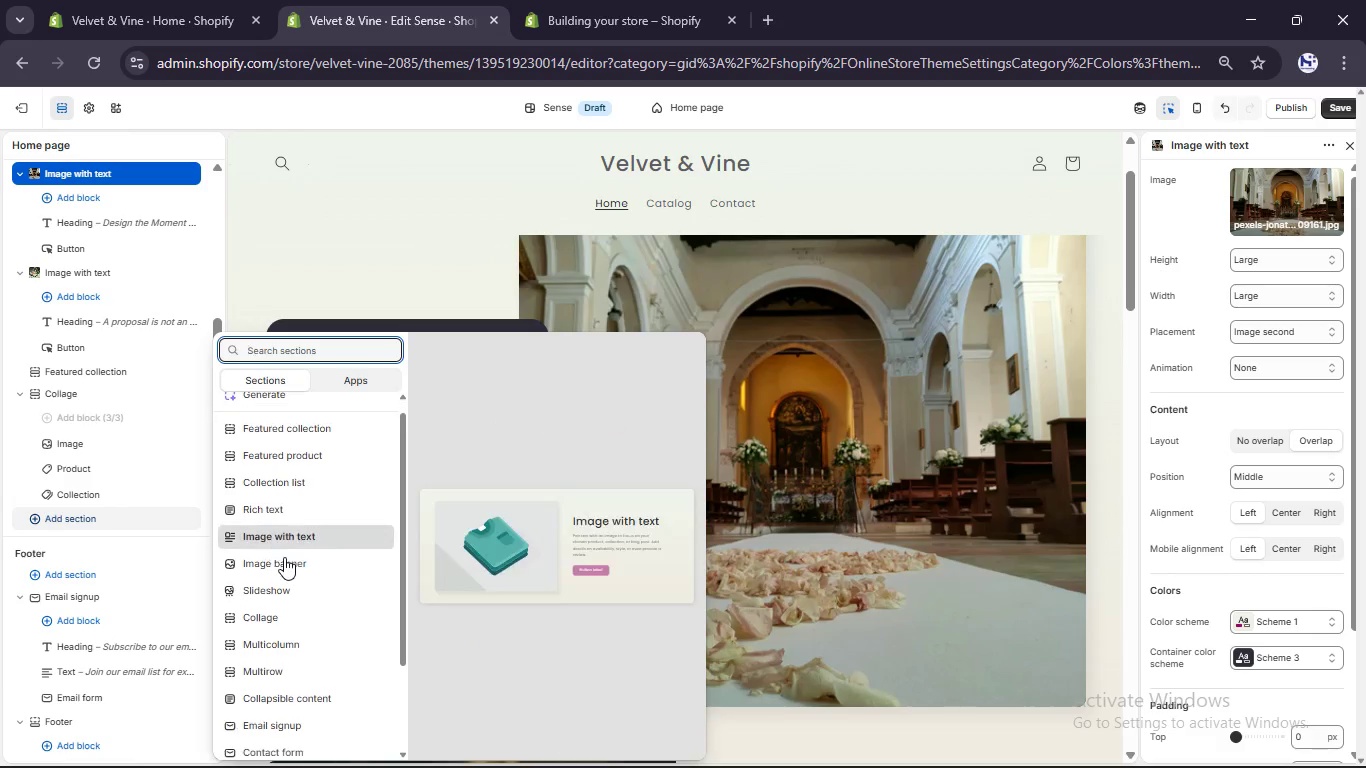 
scroll: coordinate [285, 558], scroll_direction: down, amount: 13.0
 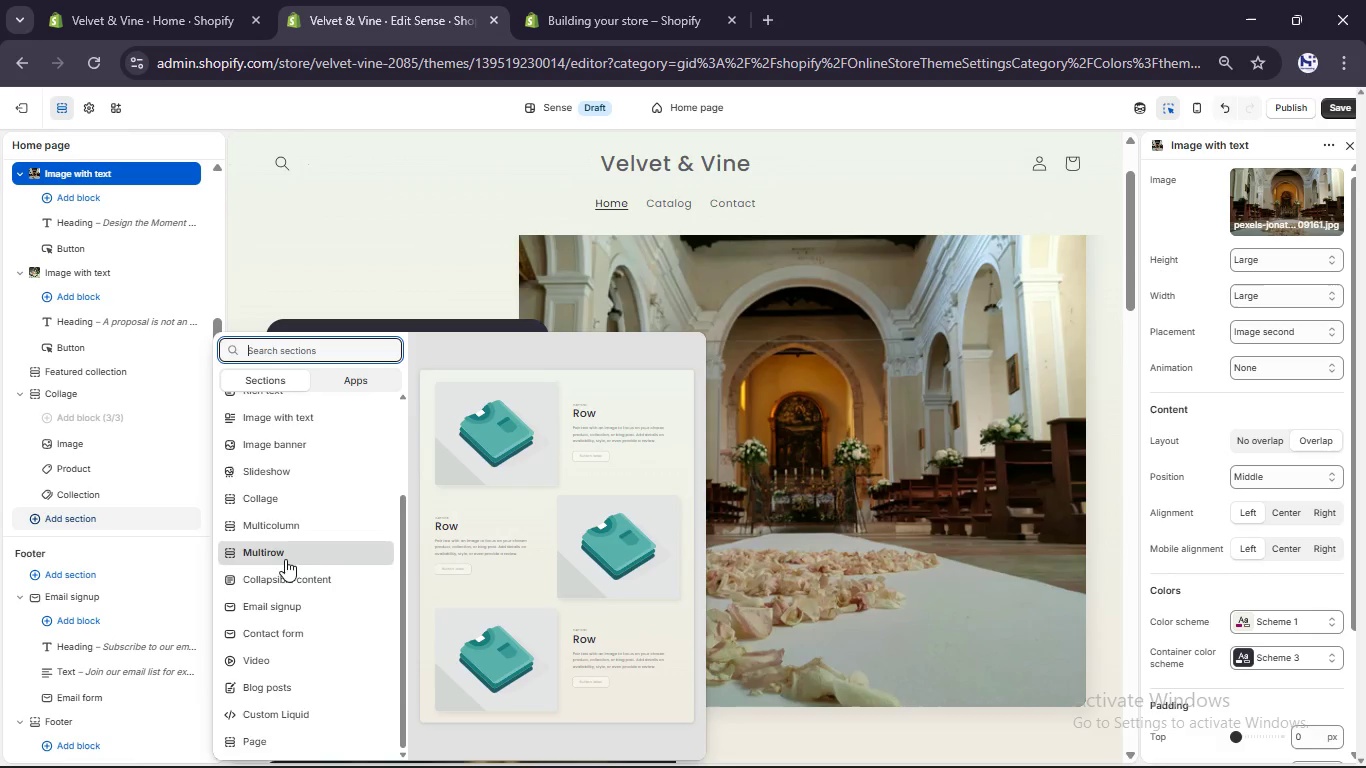 
scroll: coordinate [284, 558], scroll_direction: up, amount: 10.0
 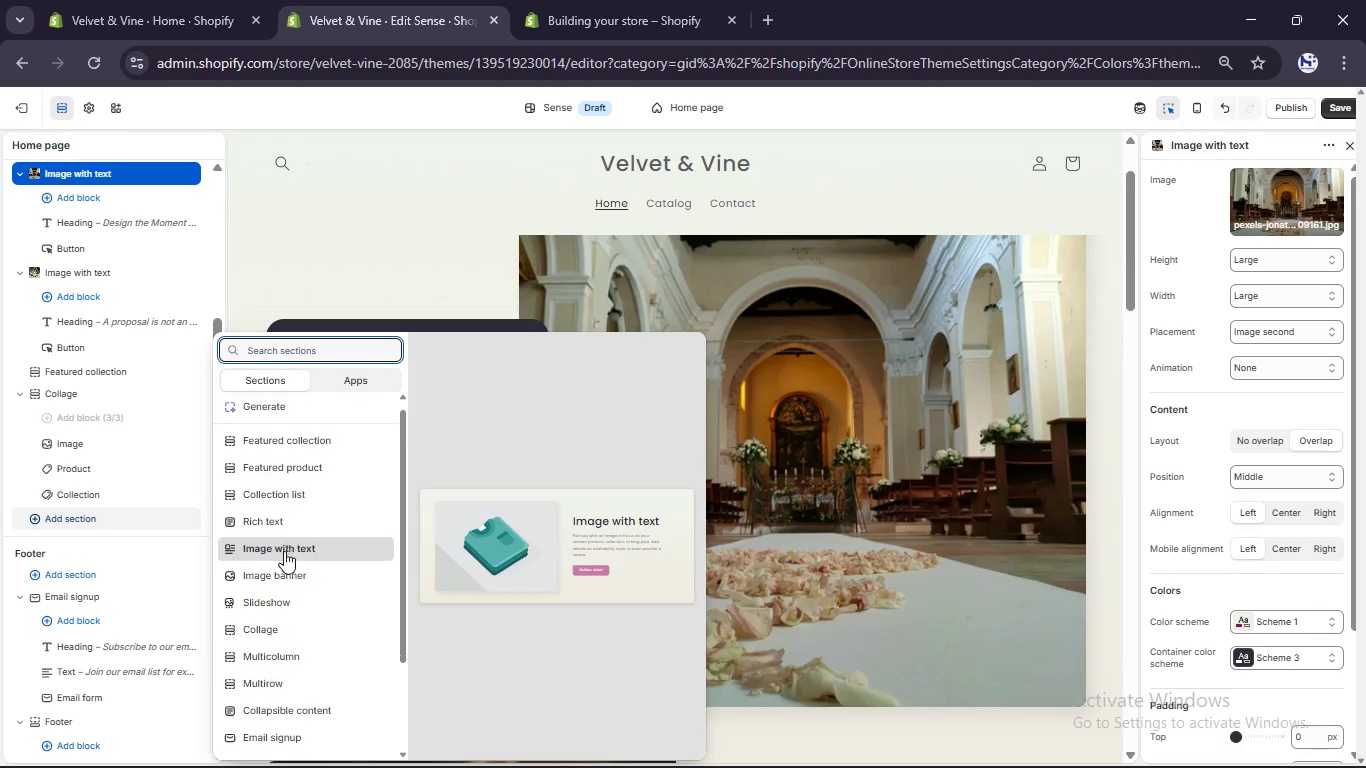 
scroll: coordinate [284, 551], scroll_direction: down, amount: 5.0
 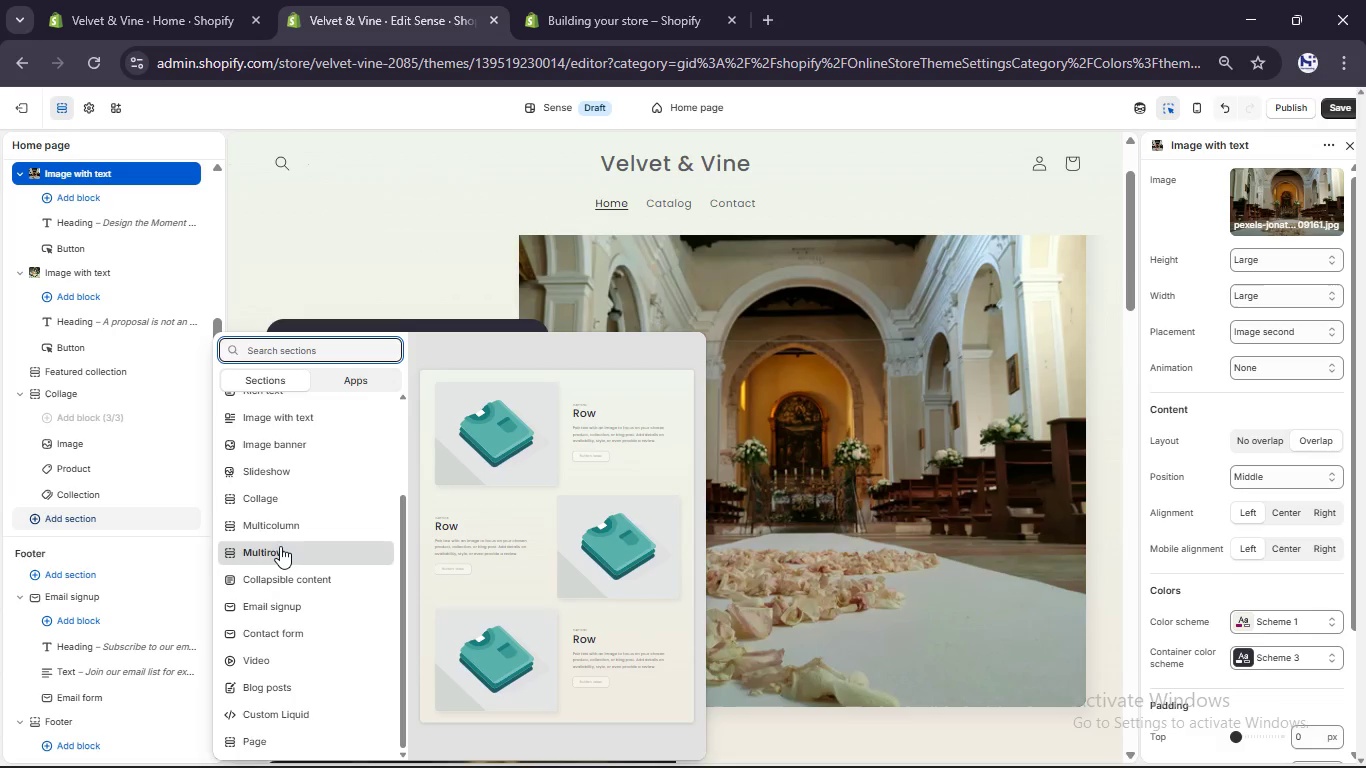 
scroll: coordinate [280, 545], scroll_direction: up, amount: 4.0
 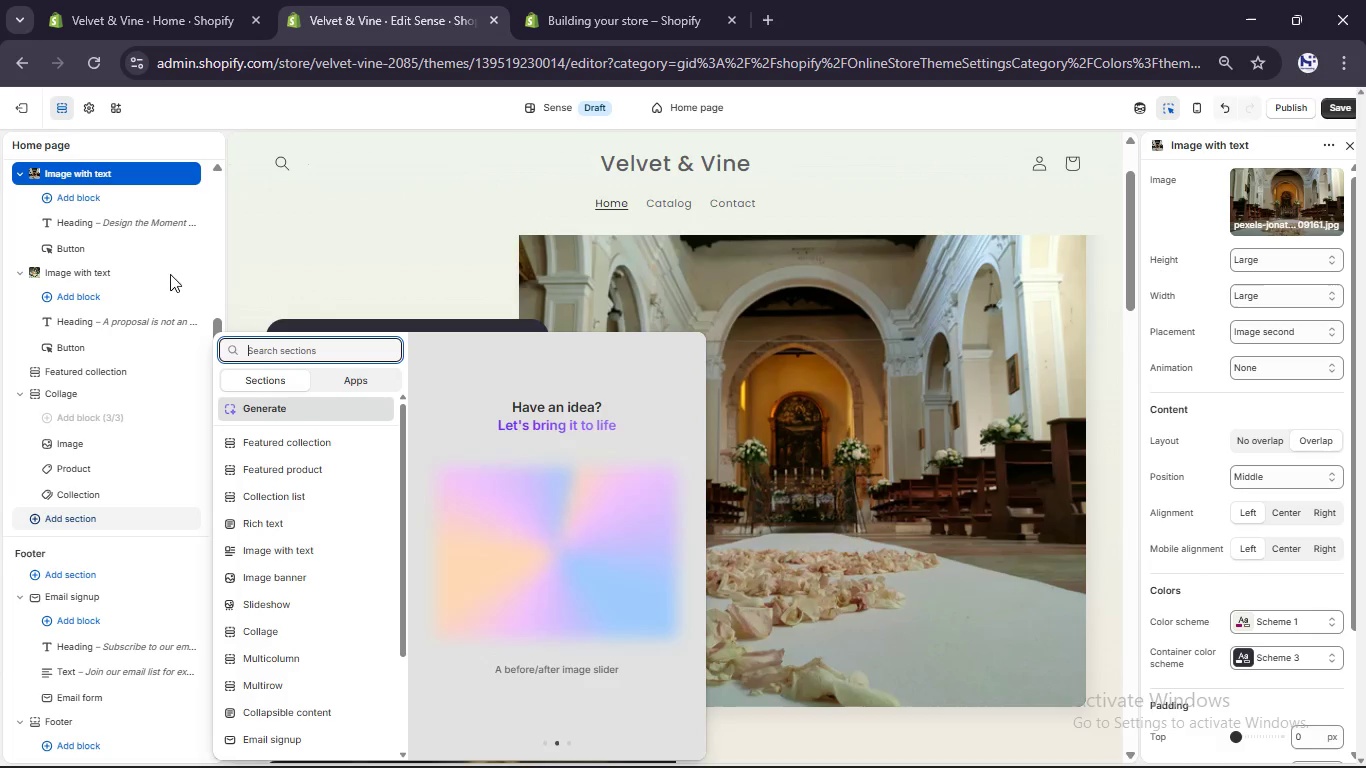 
left_click([101, 275])
 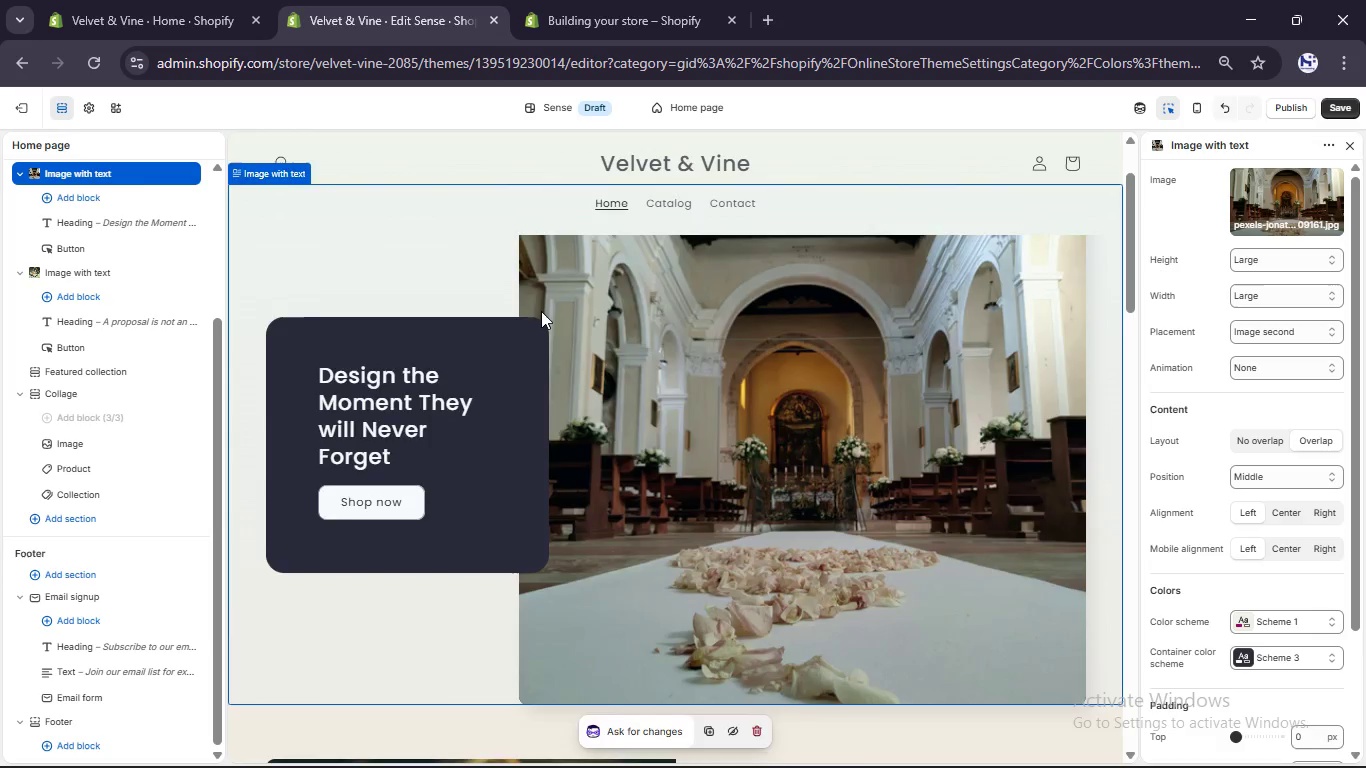 
scroll: coordinate [1314, 489], scroll_direction: down, amount: 11.0
 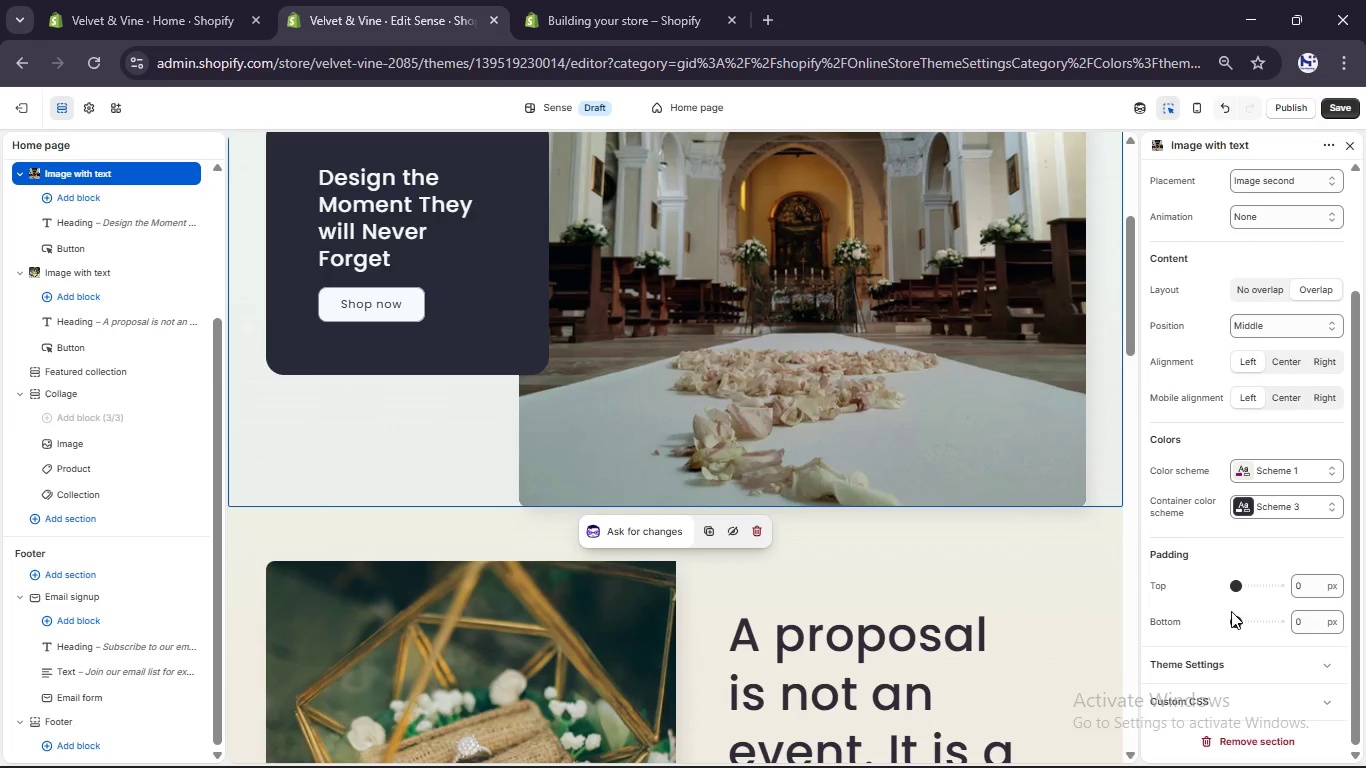 
left_click_drag(start_coordinate=[1234, 623], to_coordinate=[1276, 634])
 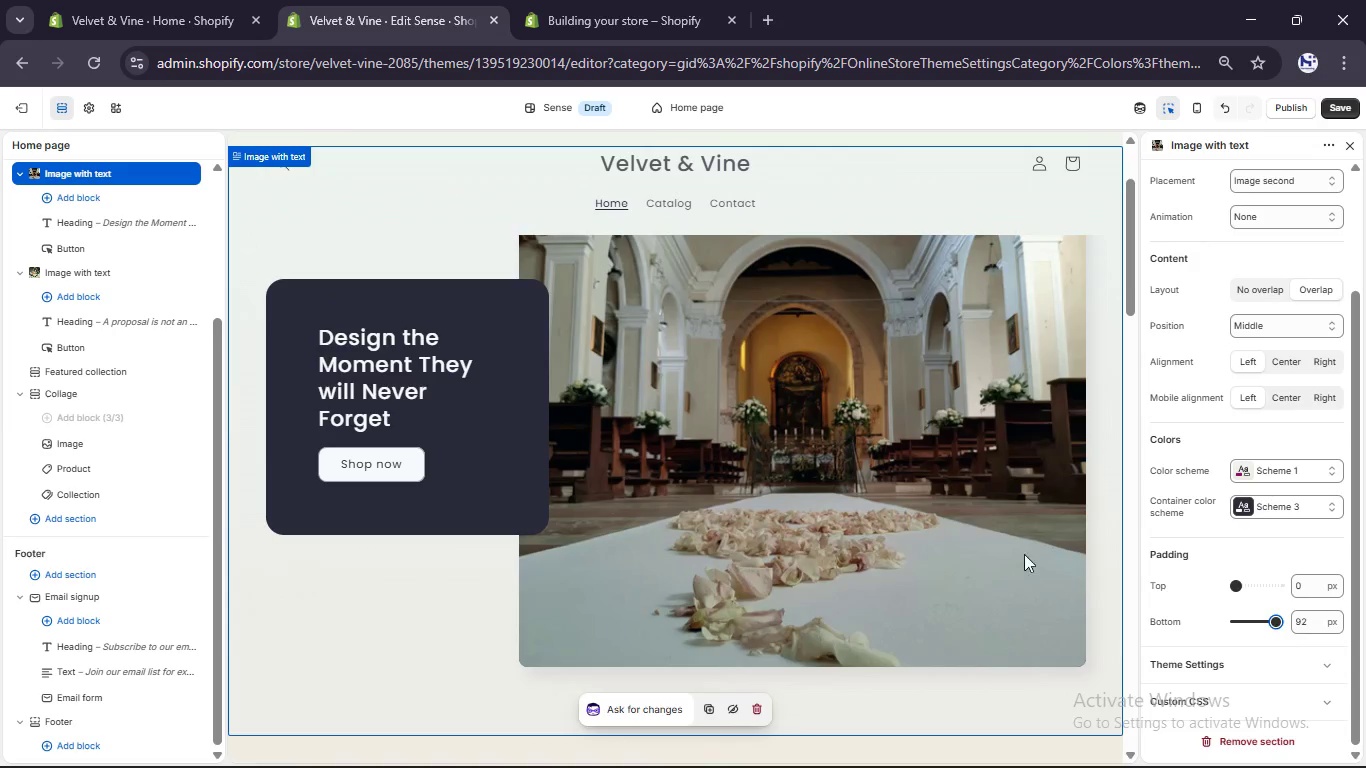 
scroll: coordinate [768, 455], scroll_direction: down, amount: 1.0
 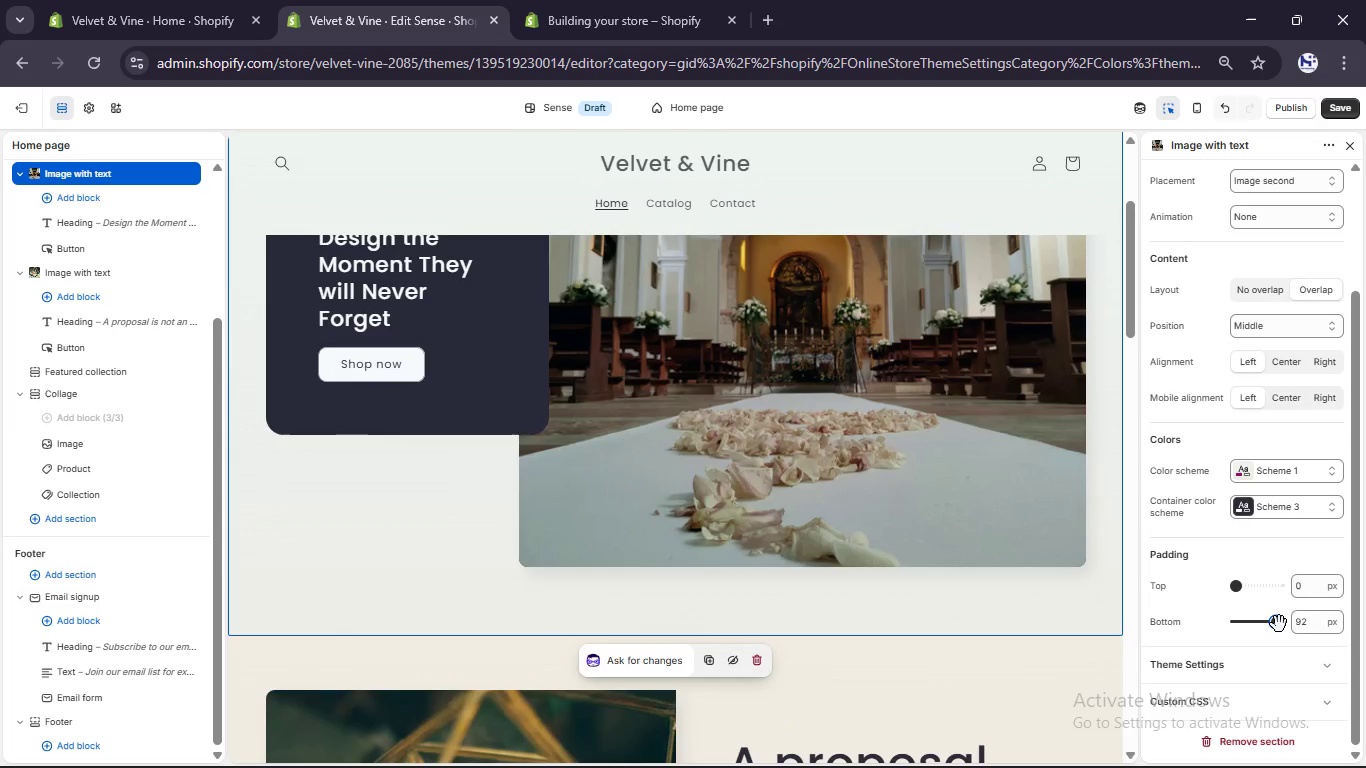 
left_click_drag(start_coordinate=[1280, 624], to_coordinate=[1310, 632])
 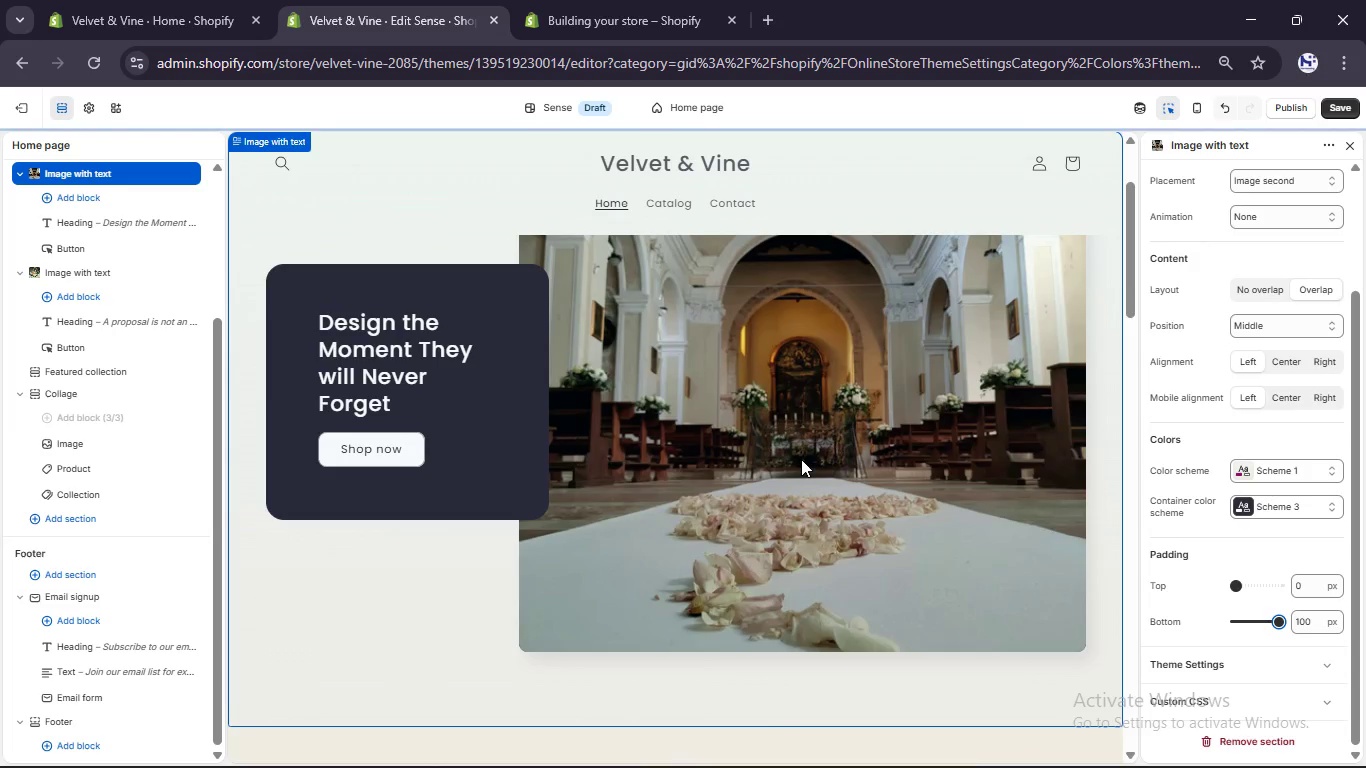 
scroll: coordinate [801, 458], scroll_direction: down, amount: 11.0
 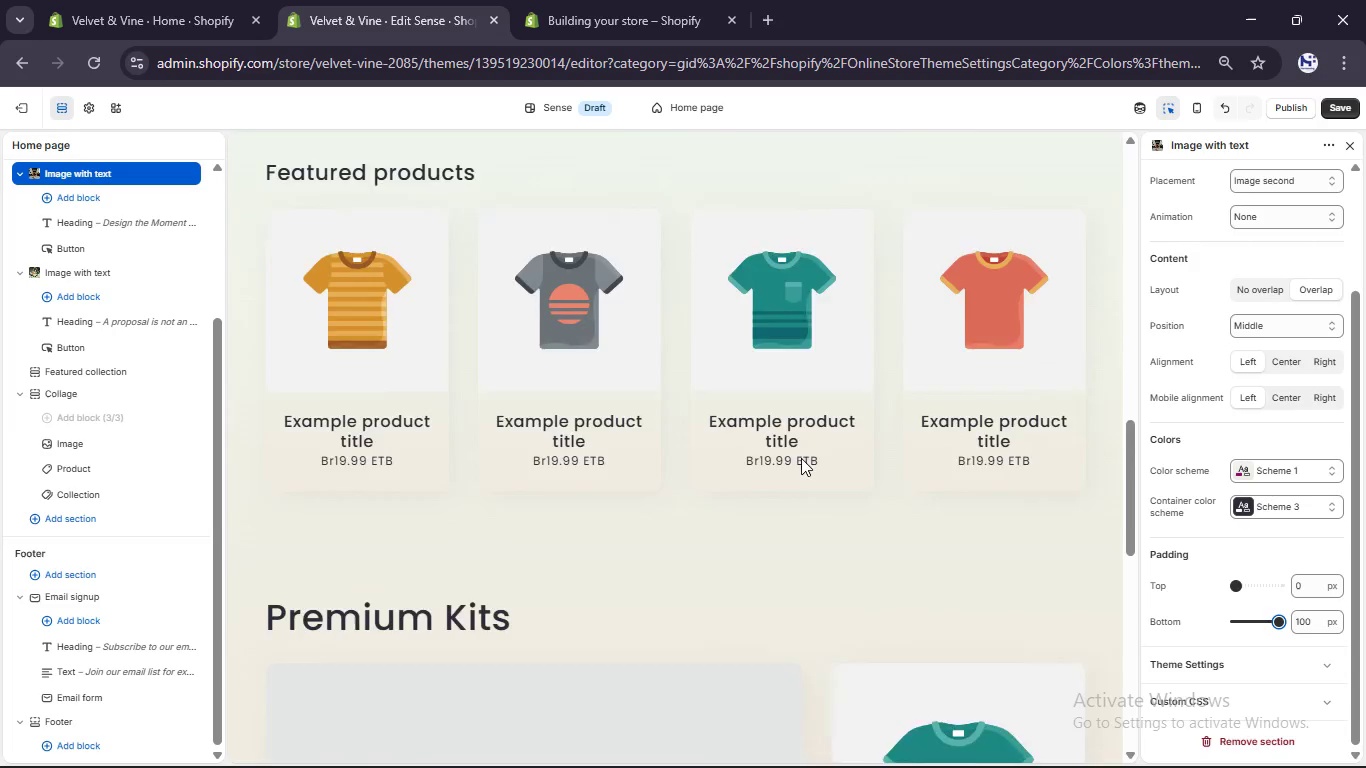 
scroll: coordinate [952, 193], scroll_direction: up, amount: 12.0
 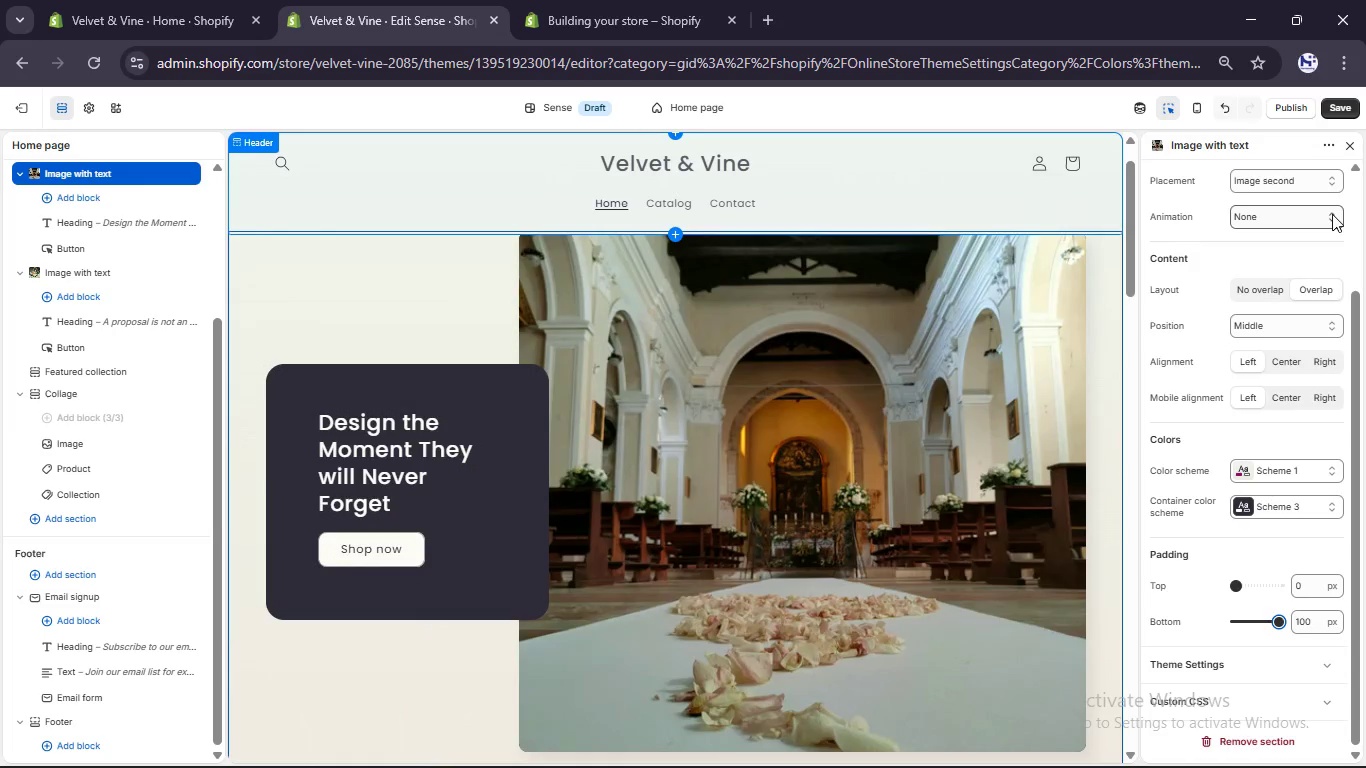 
left_click([1330, 214])
 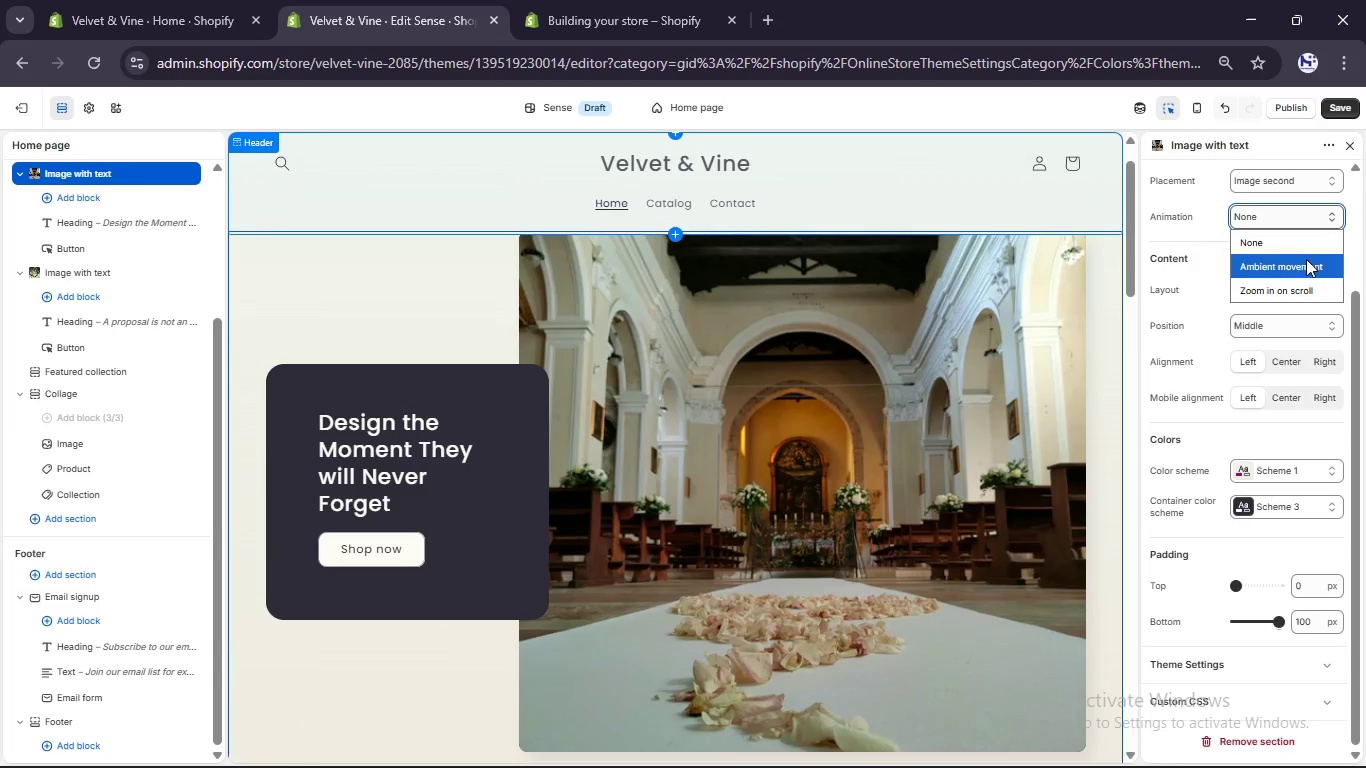 
left_click([1306, 260])
 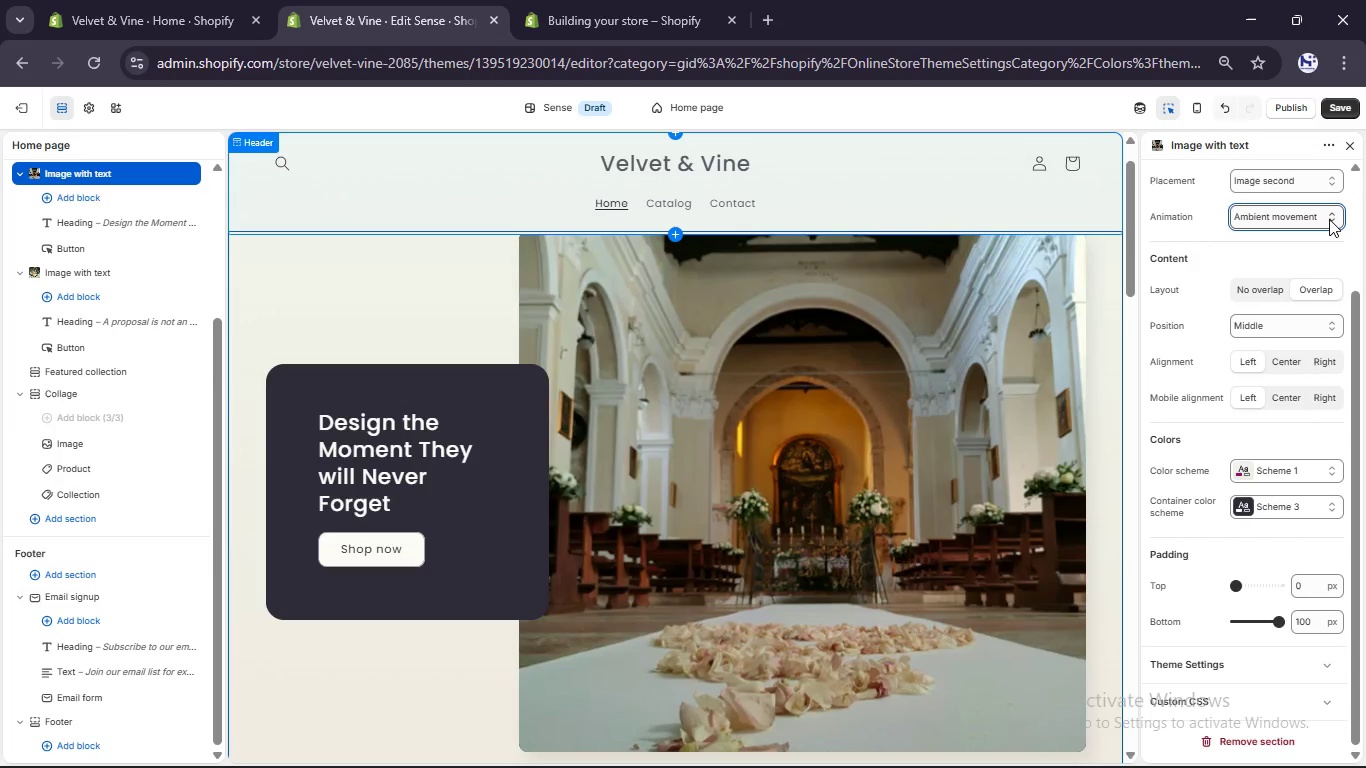 
wait(6.14)
 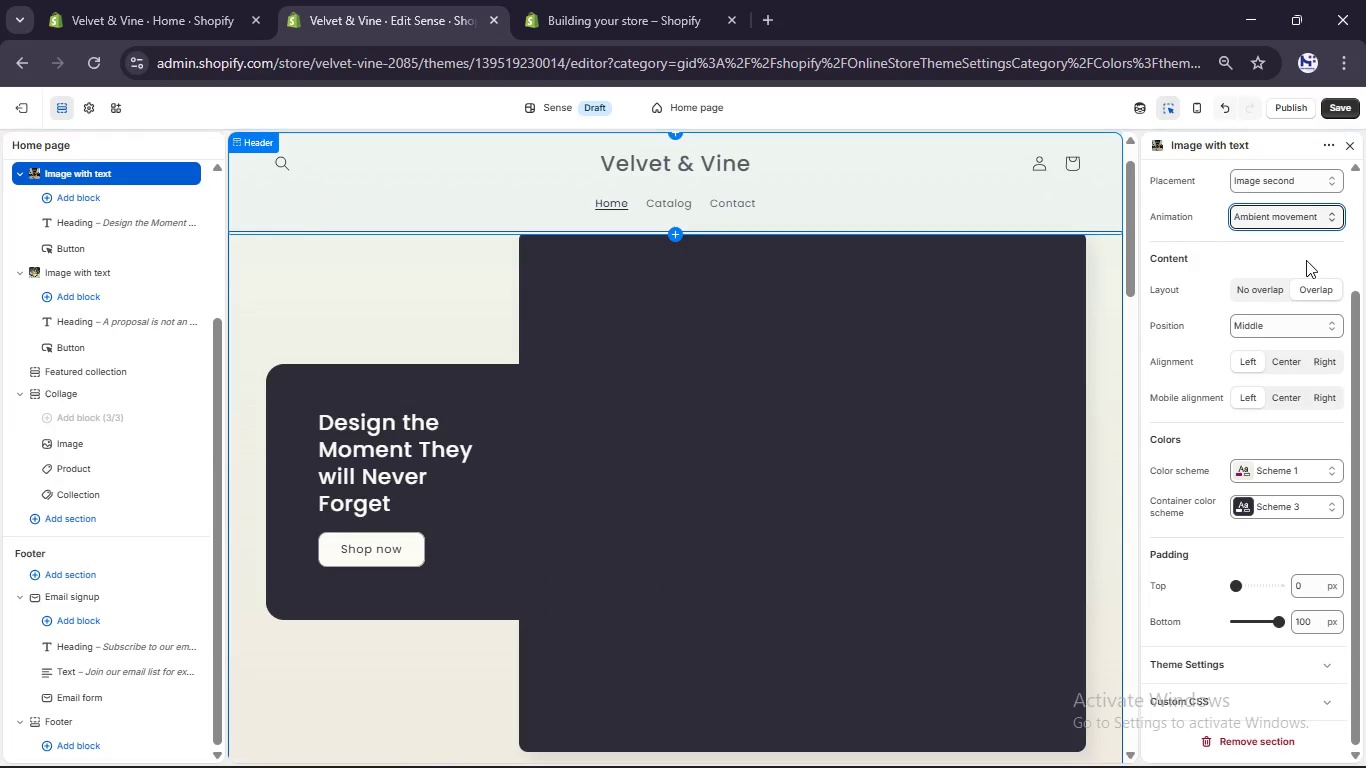 
left_click([1329, 218])
 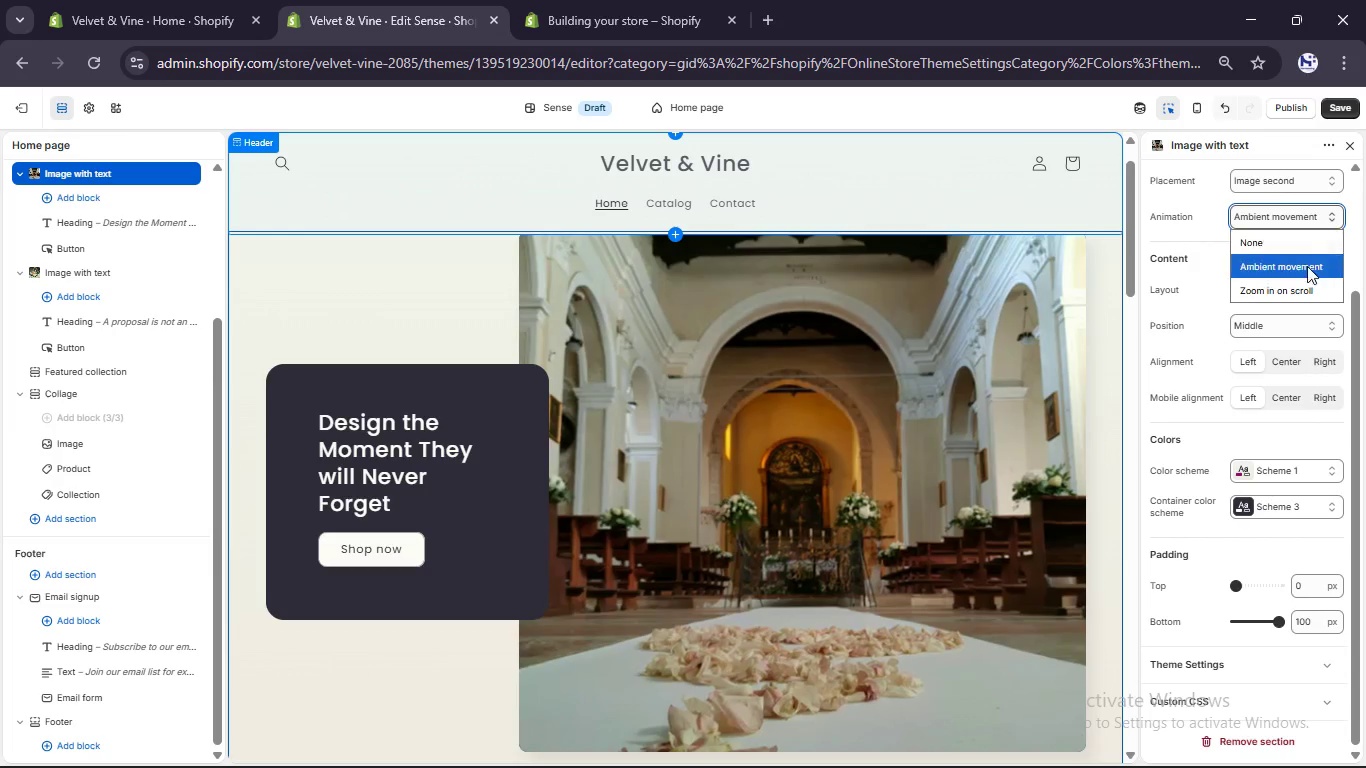 
left_click([1296, 284])
 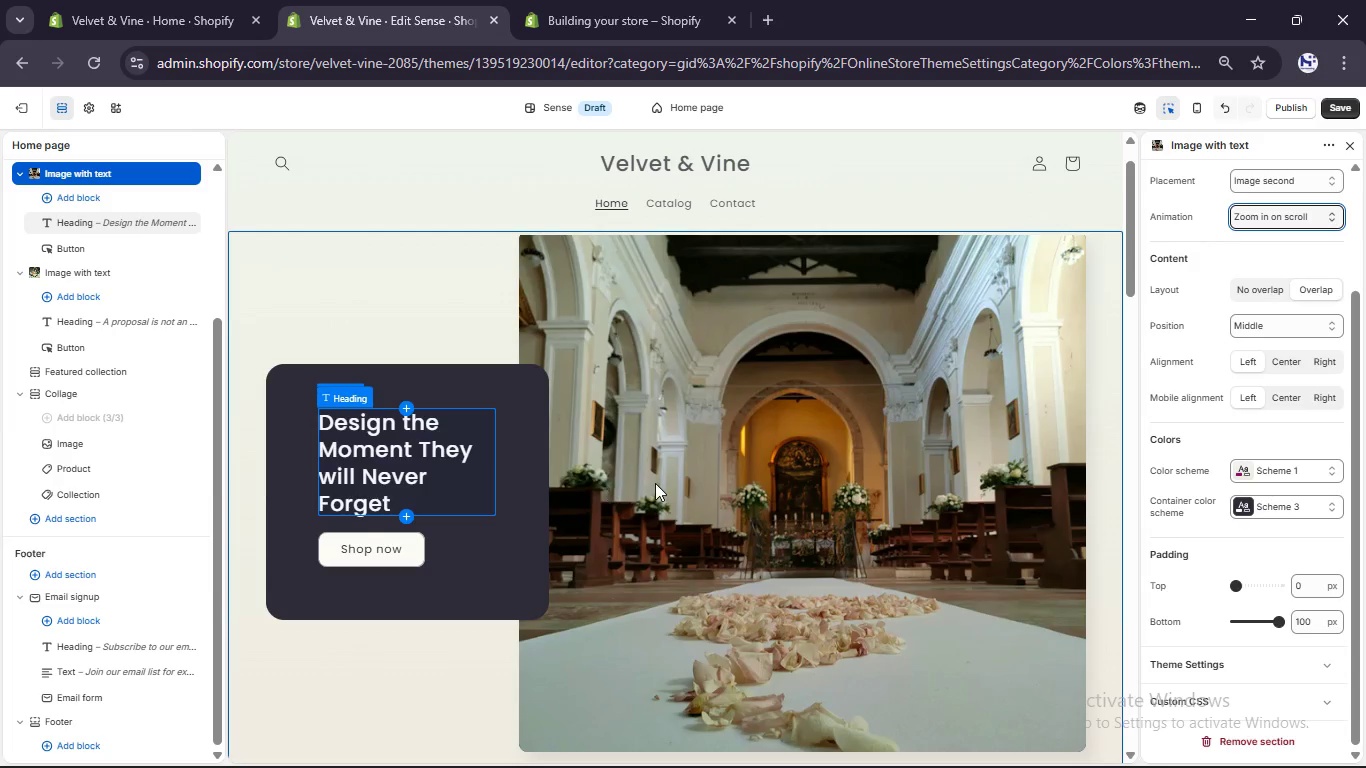 
scroll: coordinate [657, 481], scroll_direction: down, amount: 4.0
 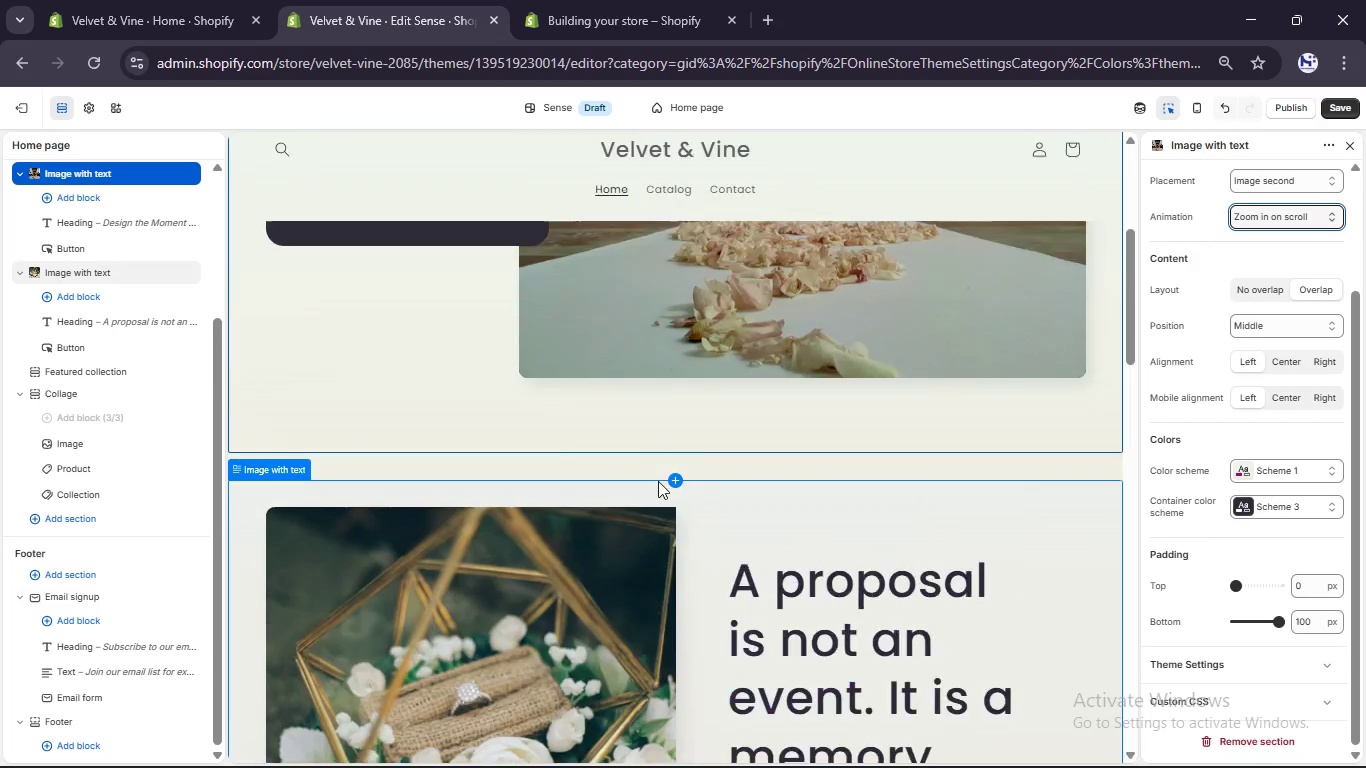 
scroll: coordinate [658, 481], scroll_direction: up, amount: 11.0
 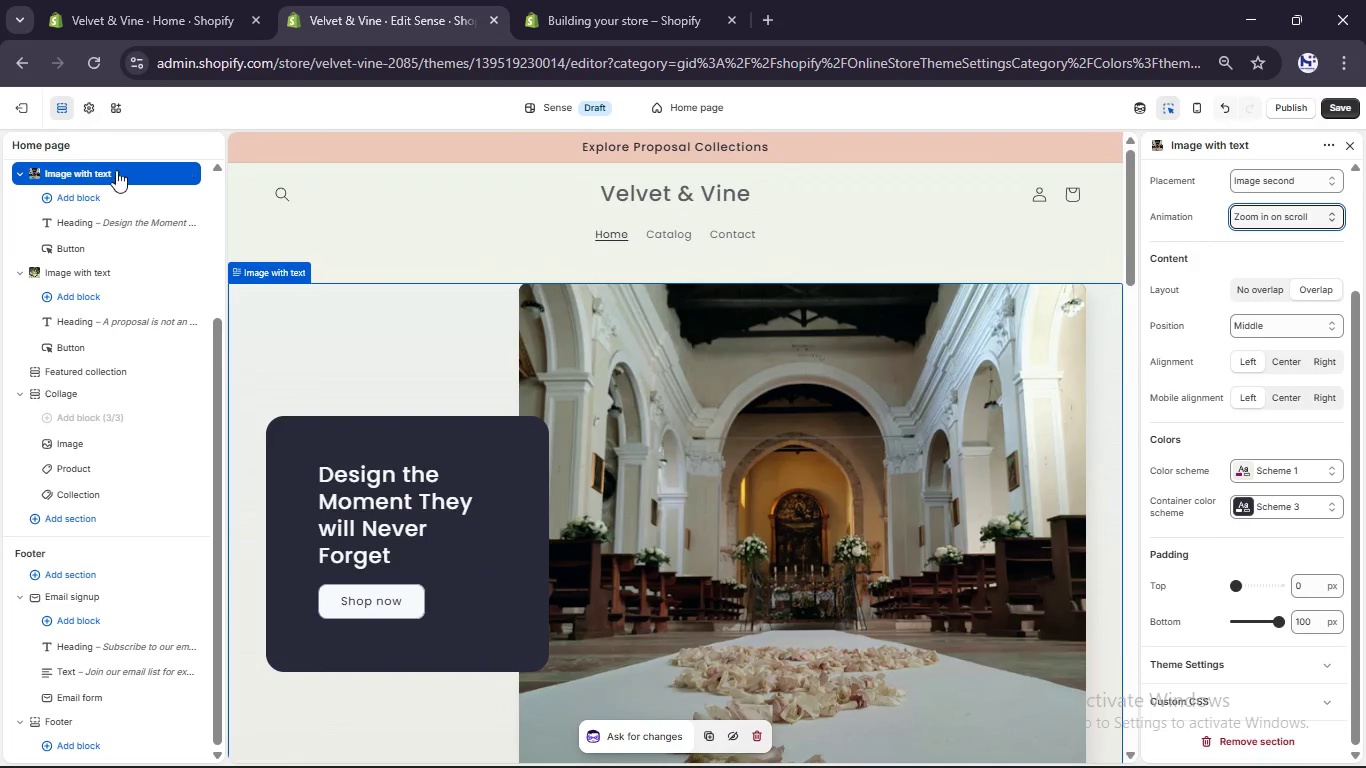 
left_click([86, 110])
 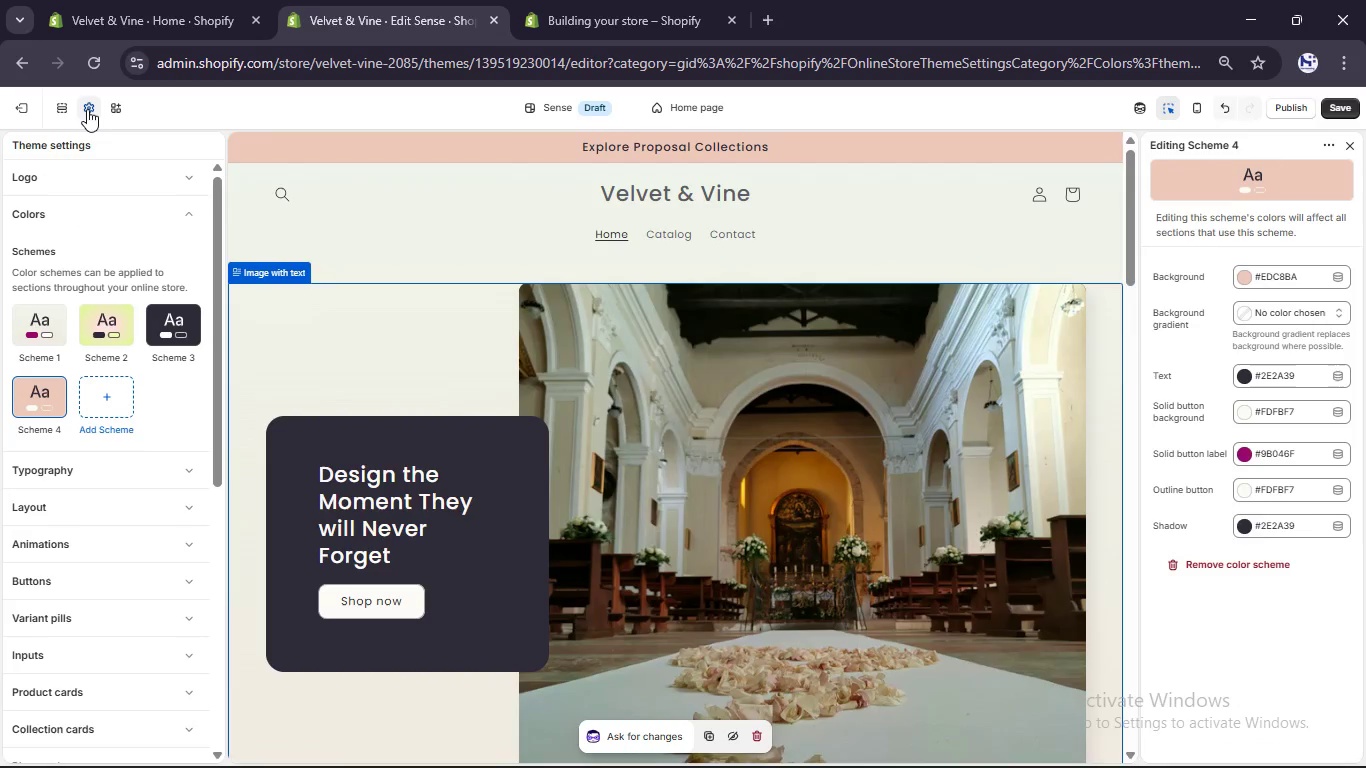 
wait(13.44)
 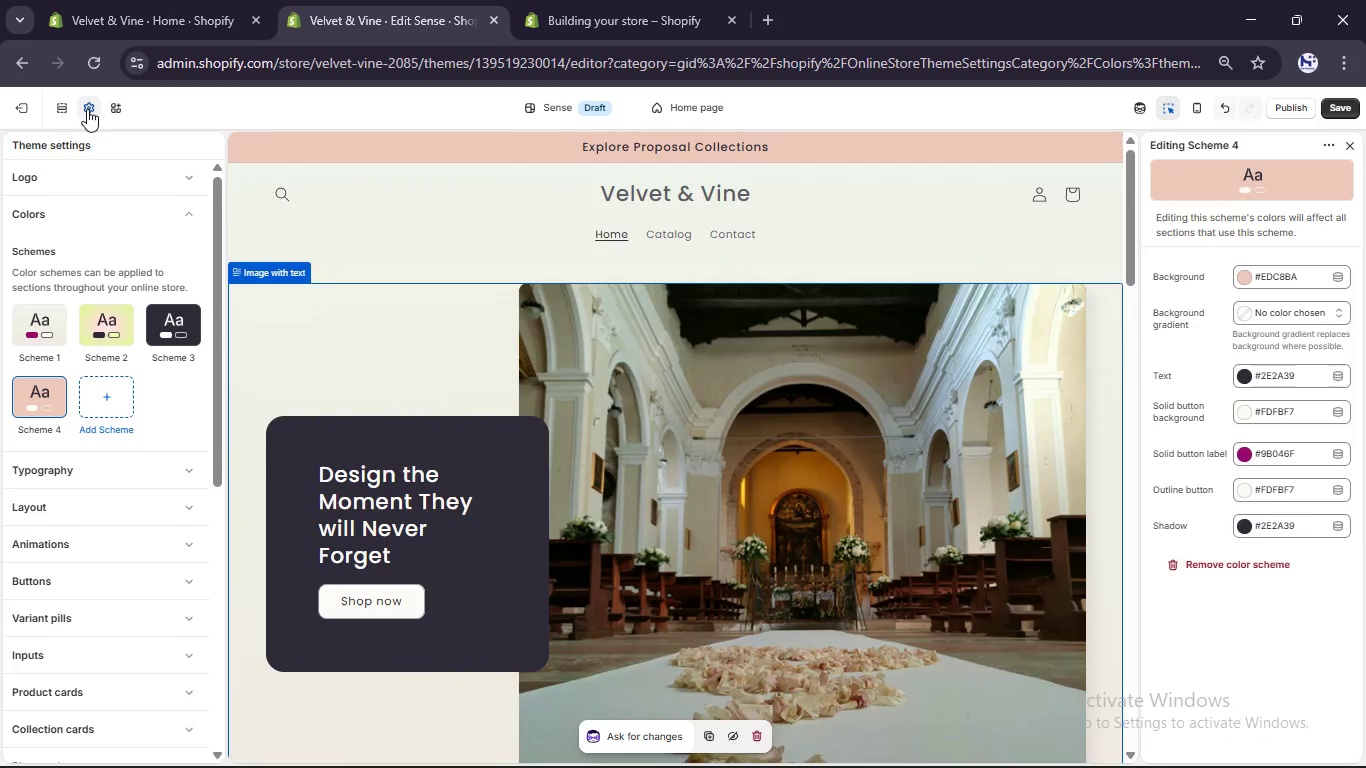 
left_click([835, 745])
 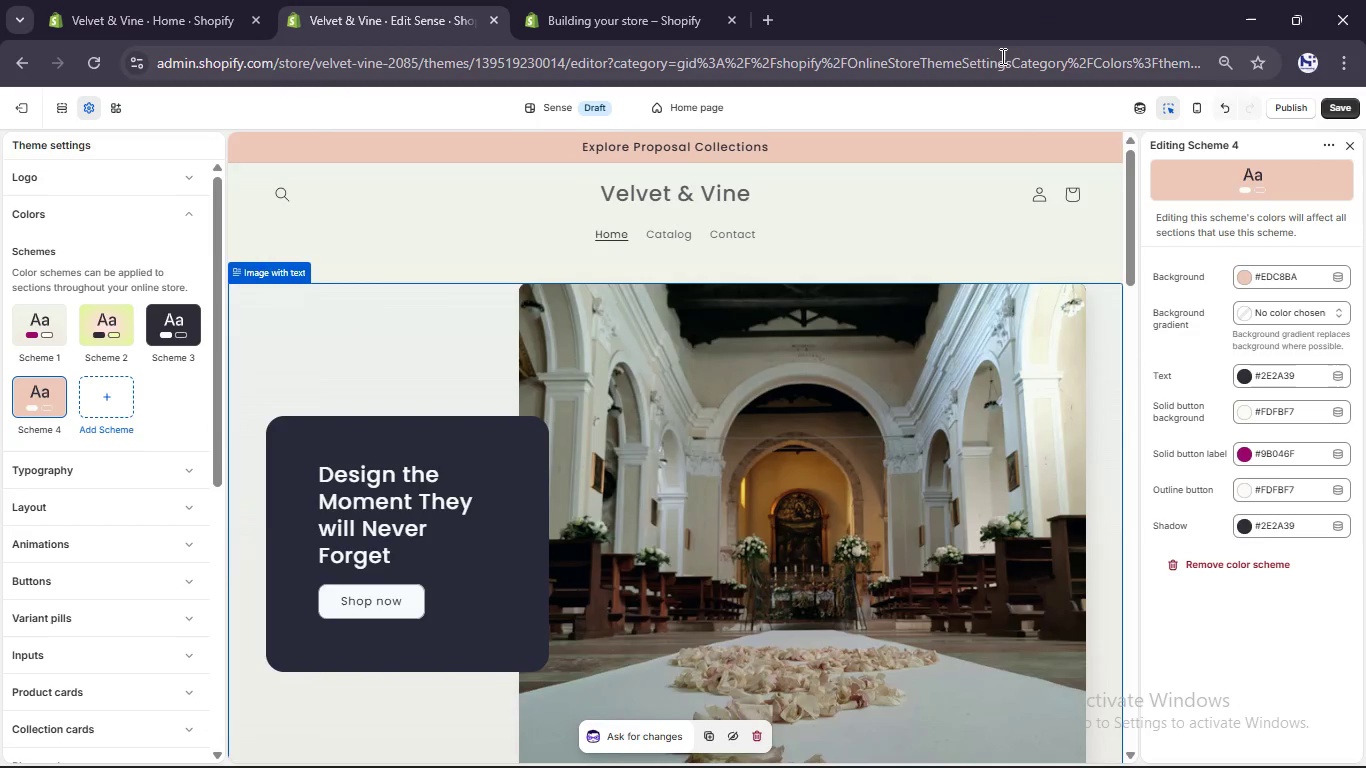 
wait(11.61)
 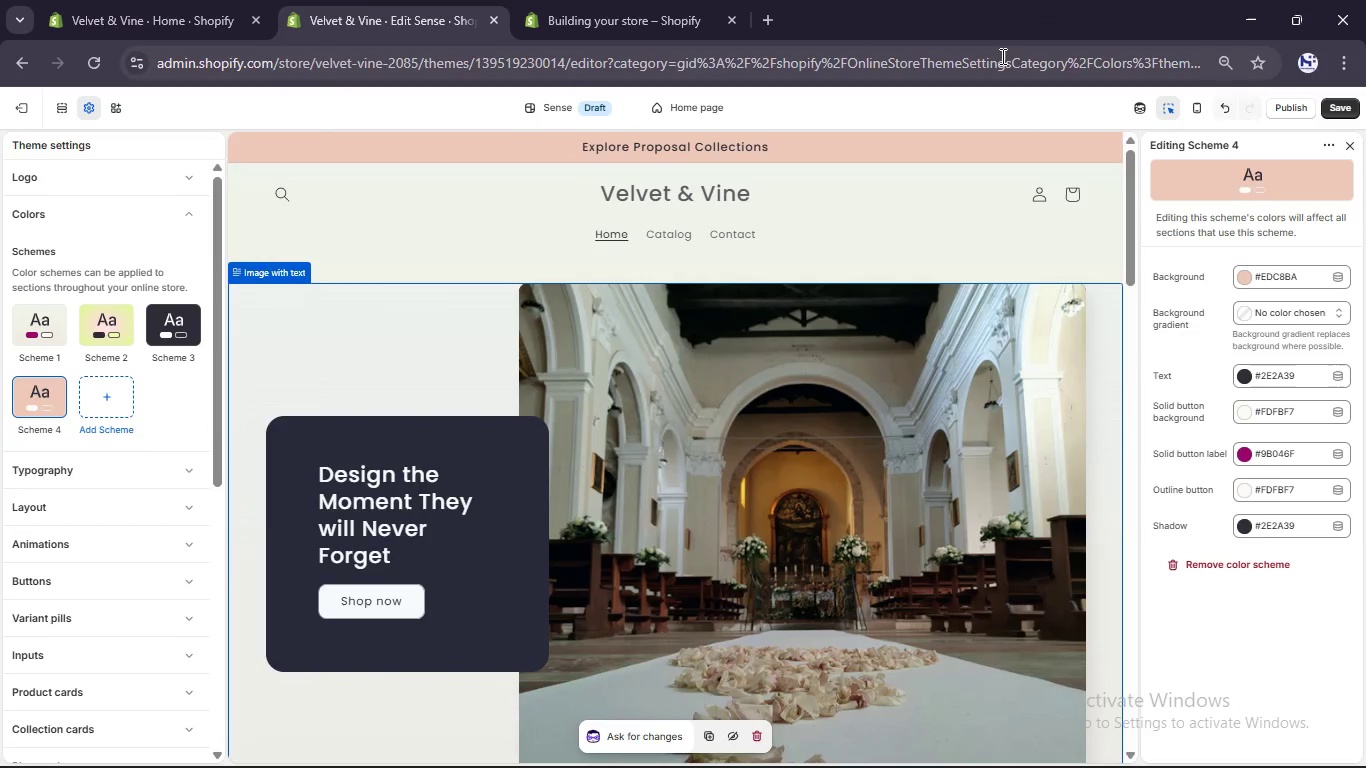 
left_click([30, 320])
 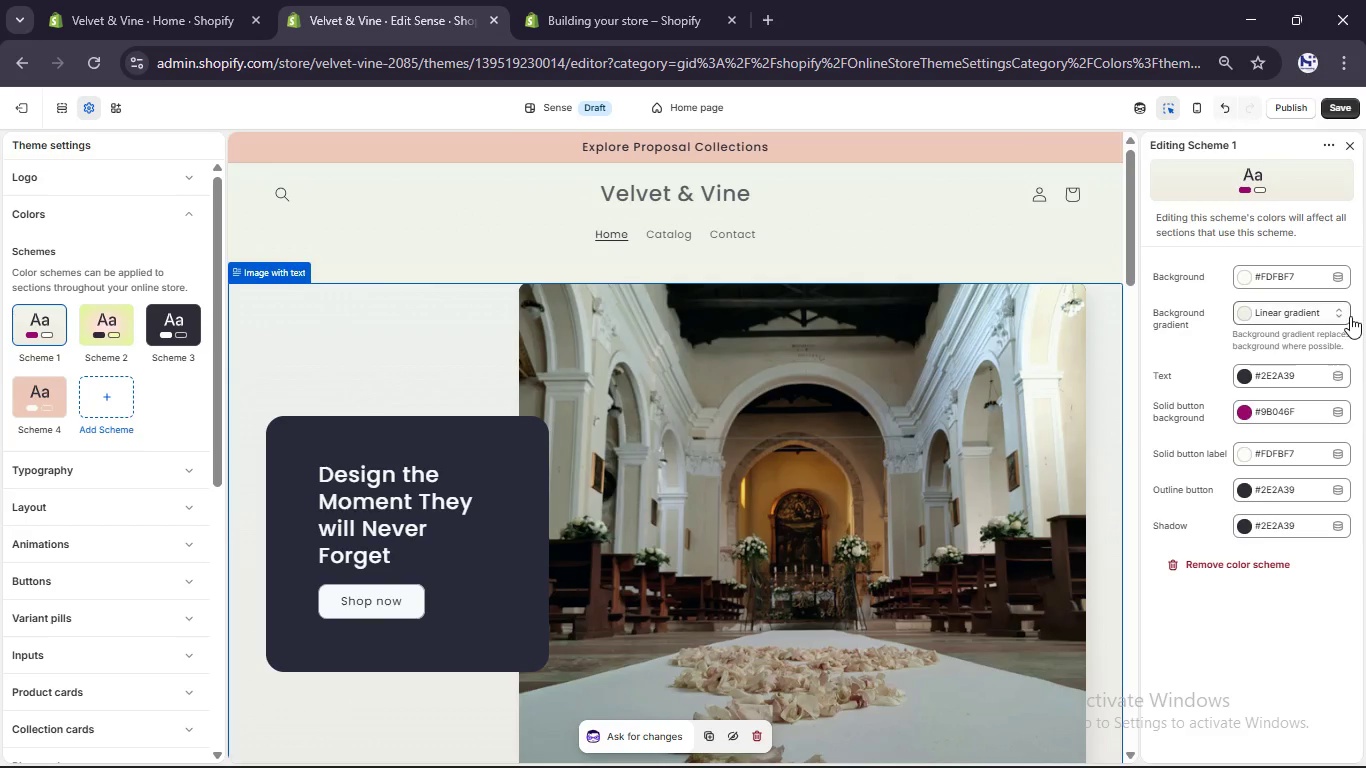 
left_click([1347, 312])
 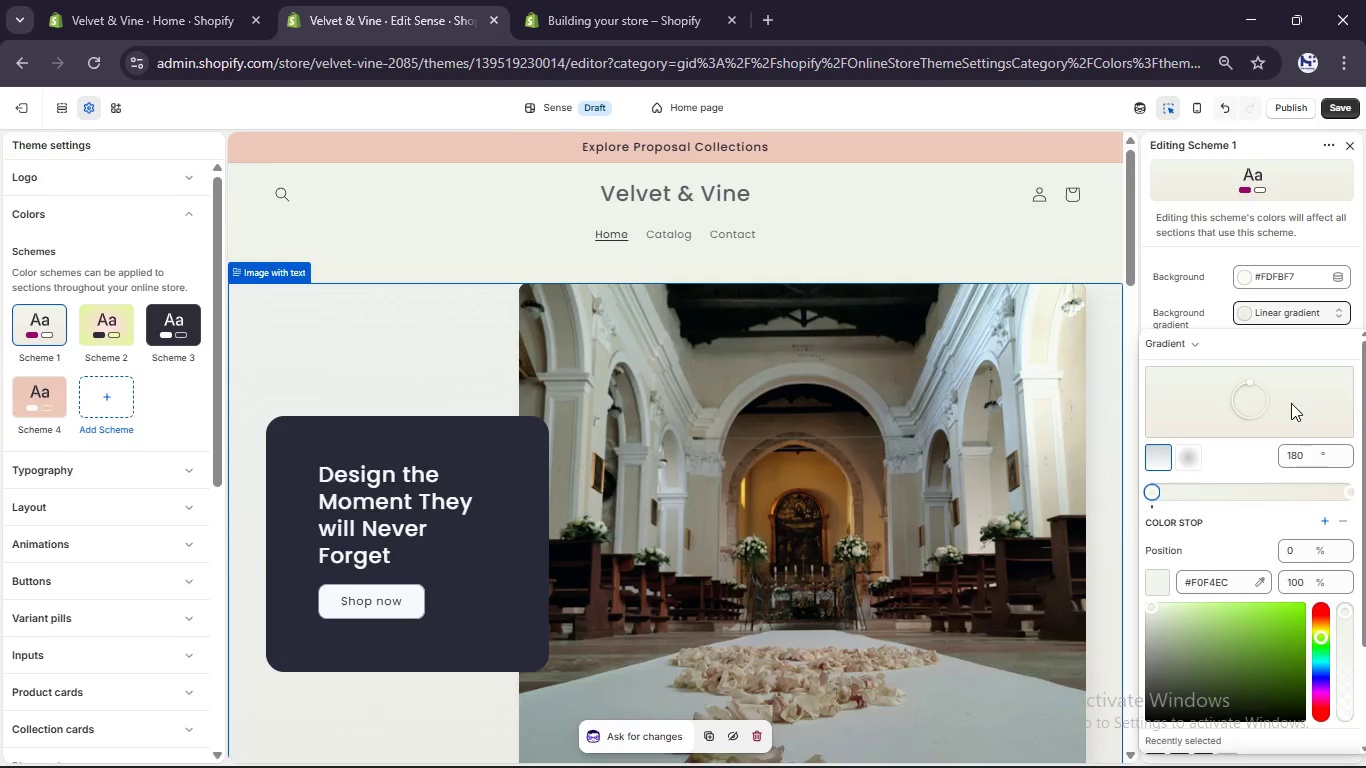 
scroll: coordinate [1291, 403], scroll_direction: down, amount: 9.0
 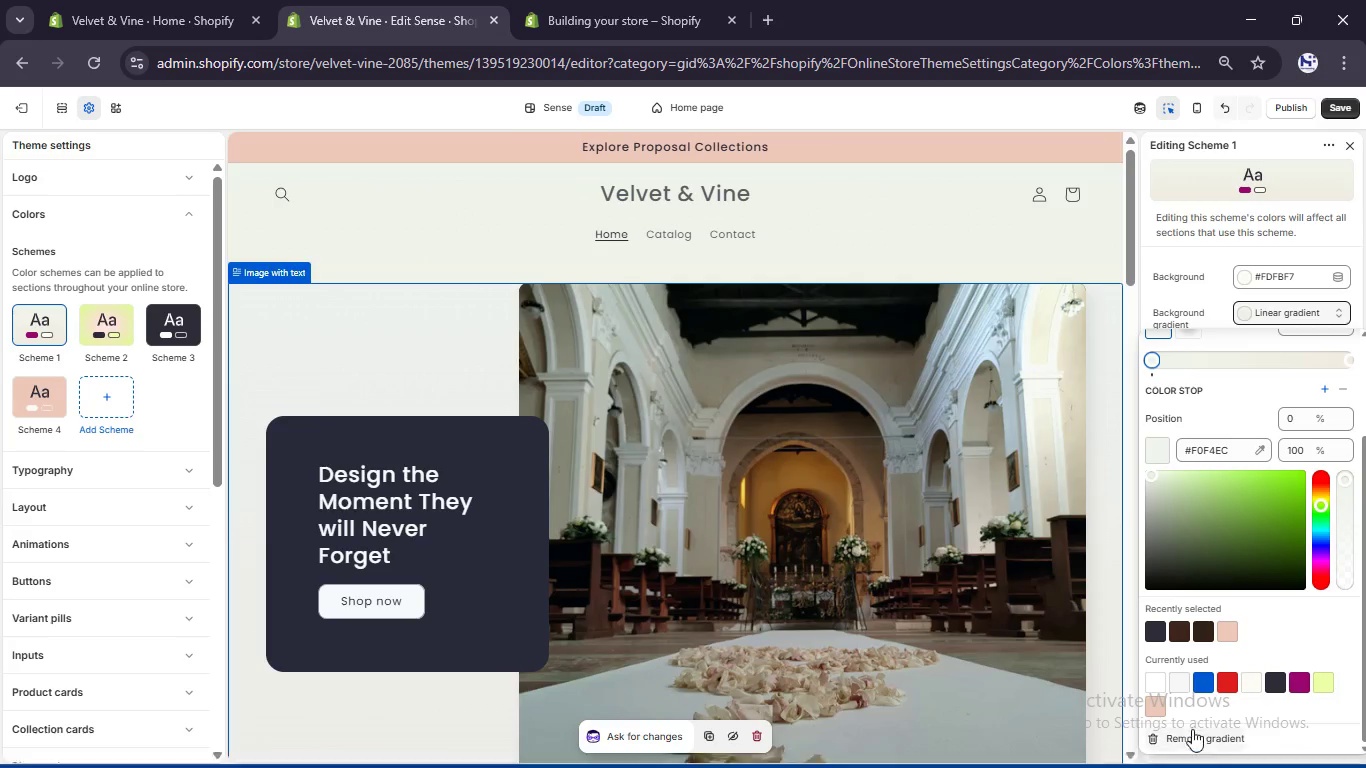 
left_click([1191, 731])
 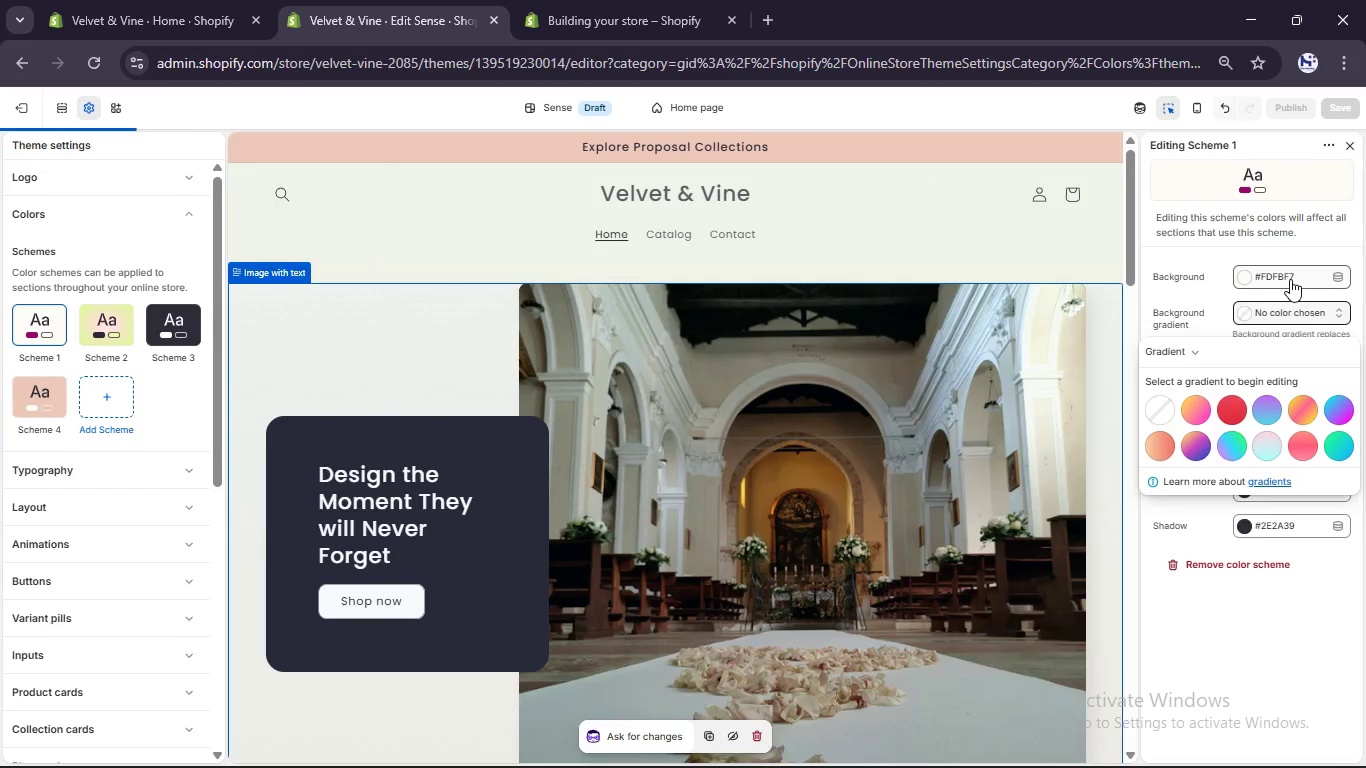 
left_click([1290, 279])
 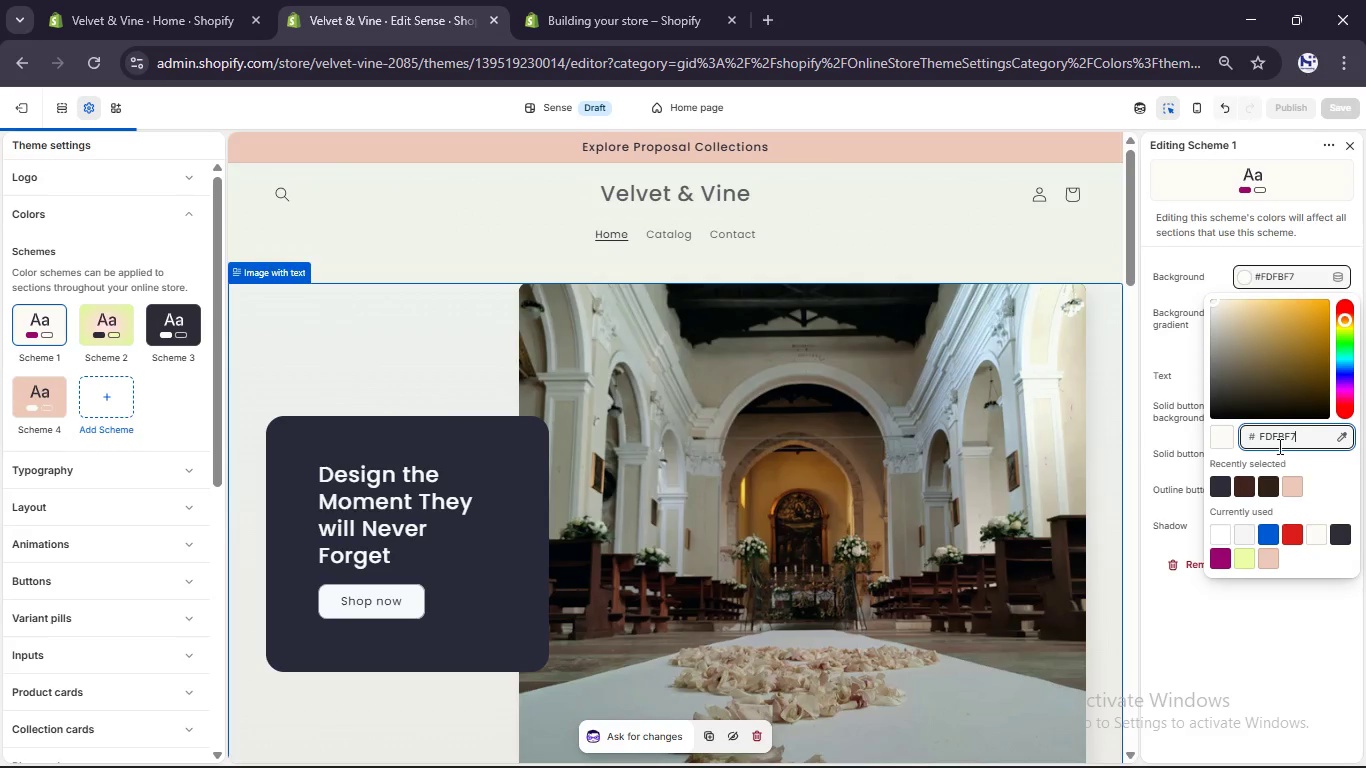 
left_click([1280, 443])
 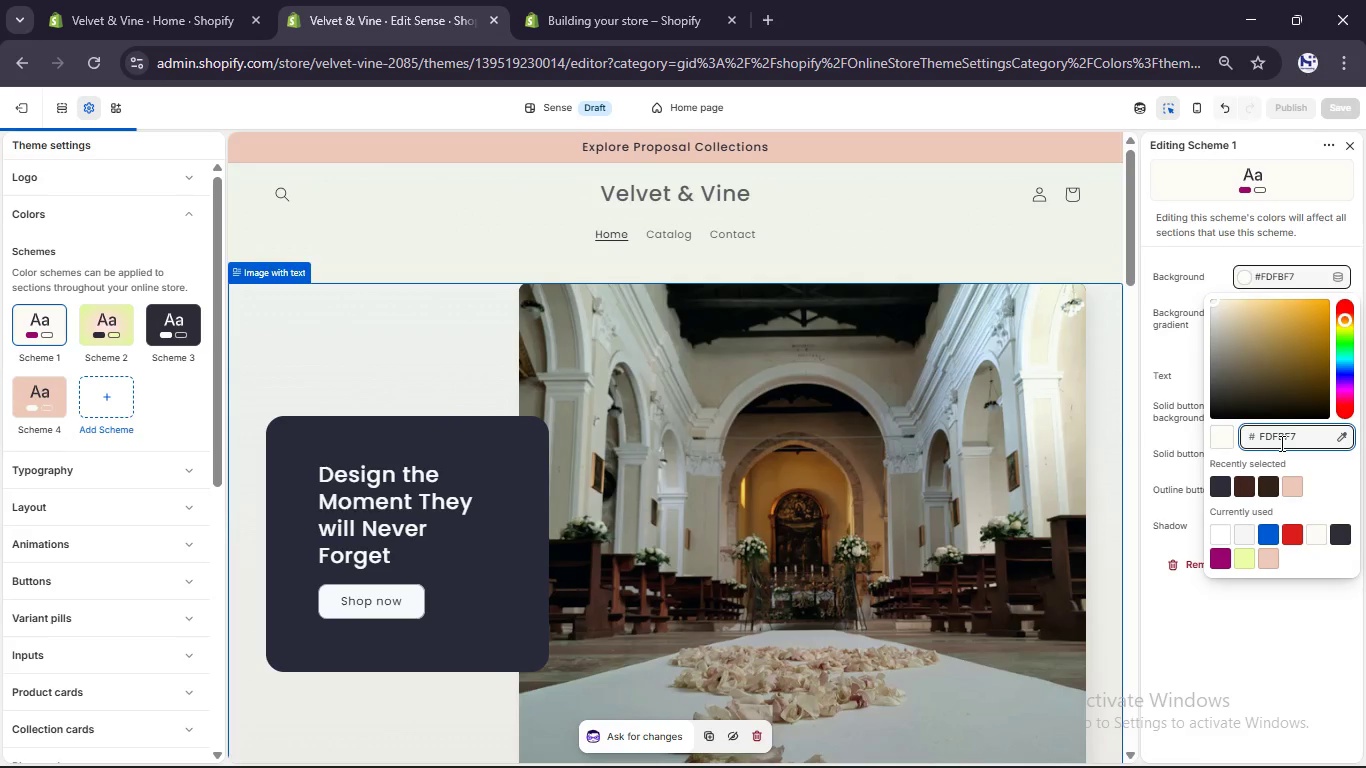 
double_click([1280, 443])
 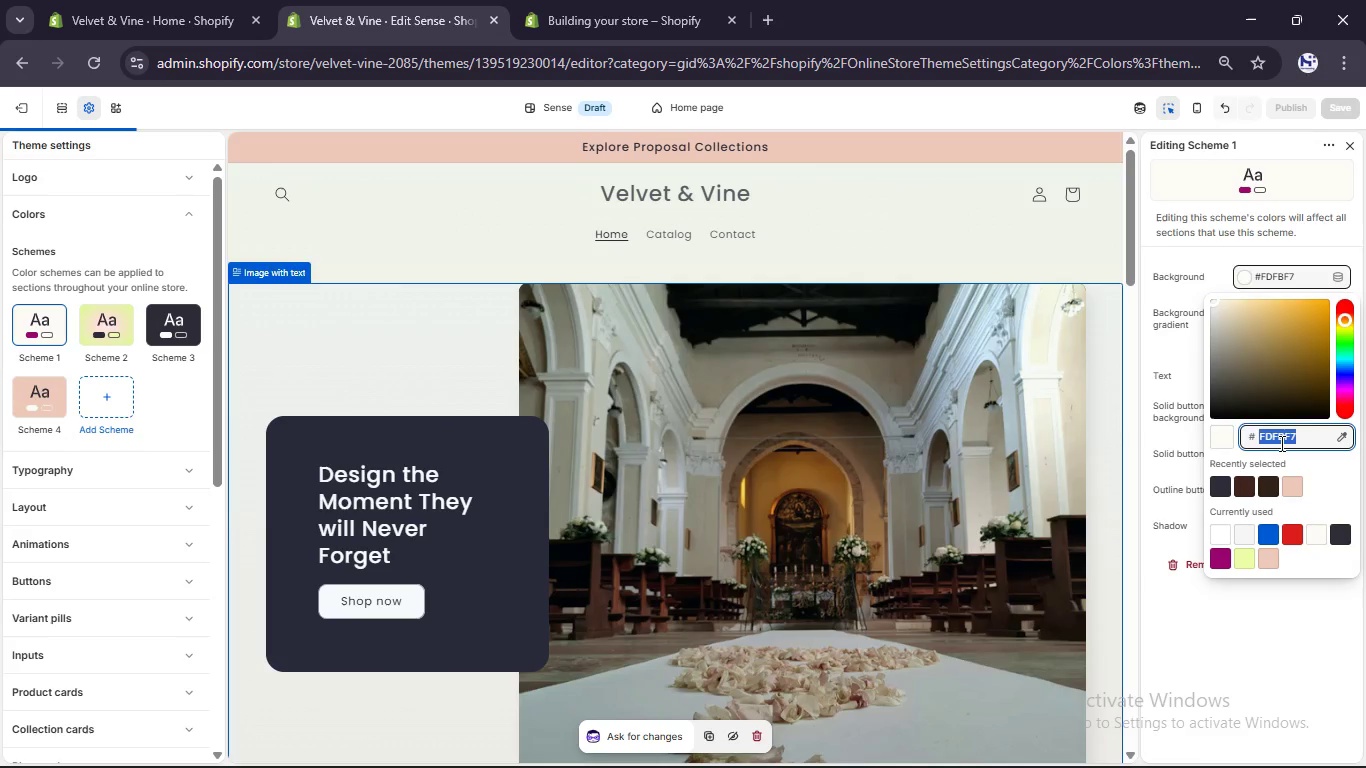 
type(cd)
key(Backspace)
type(8a96a)
 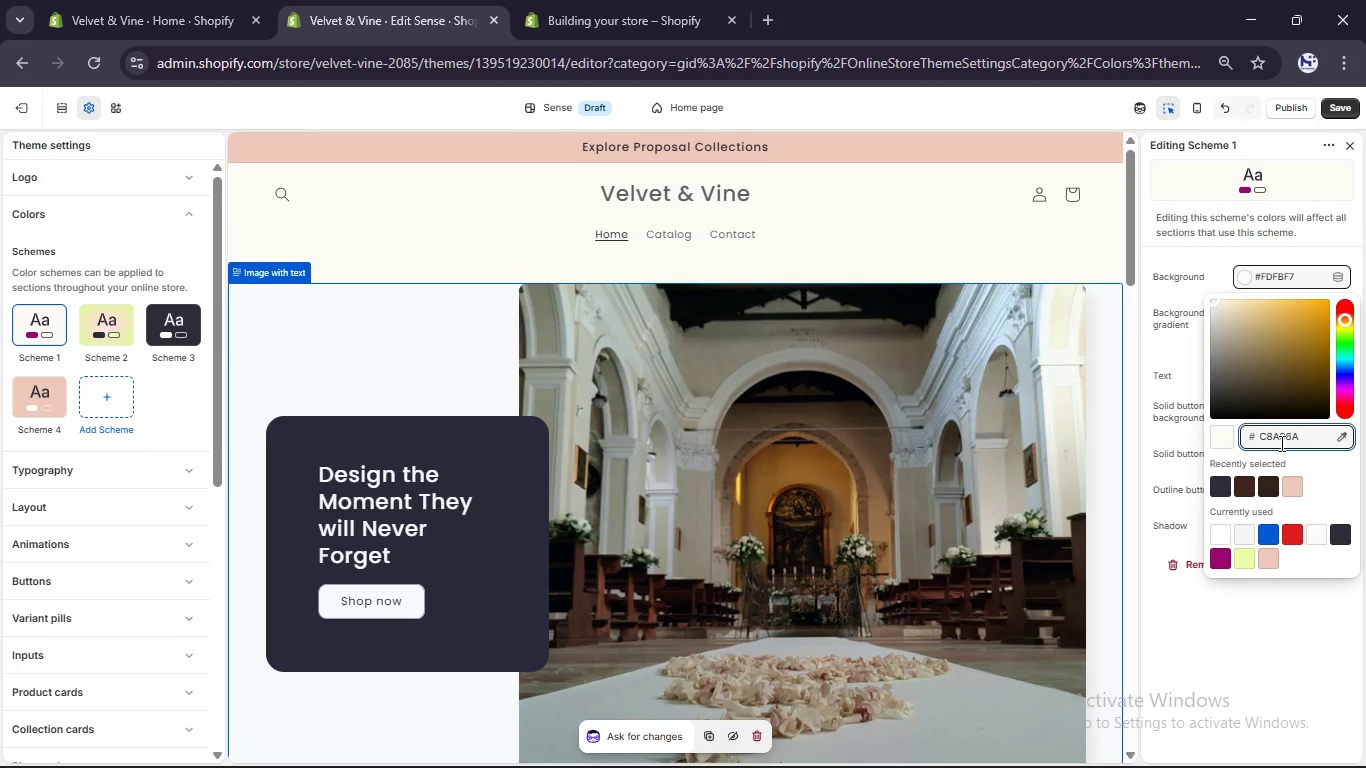 
key(Enter)
 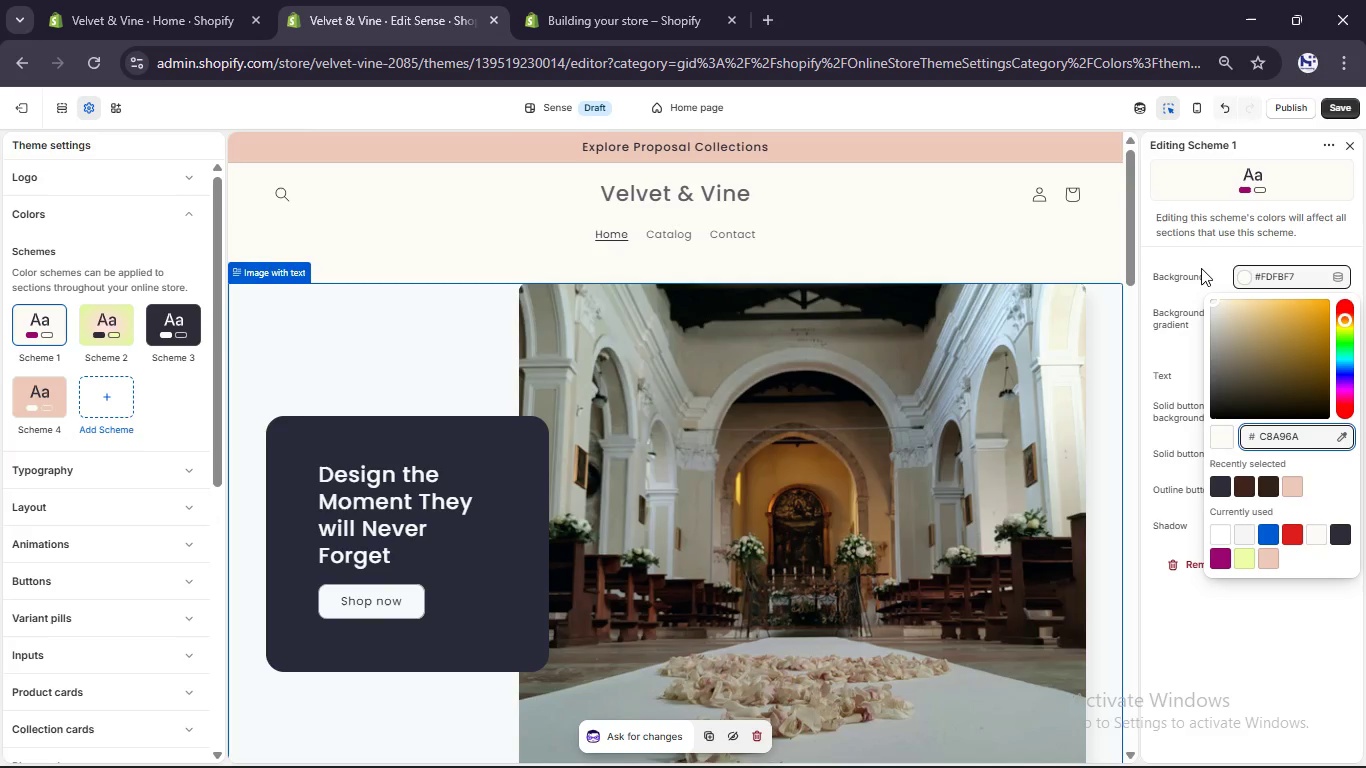 
left_click([1201, 254])
 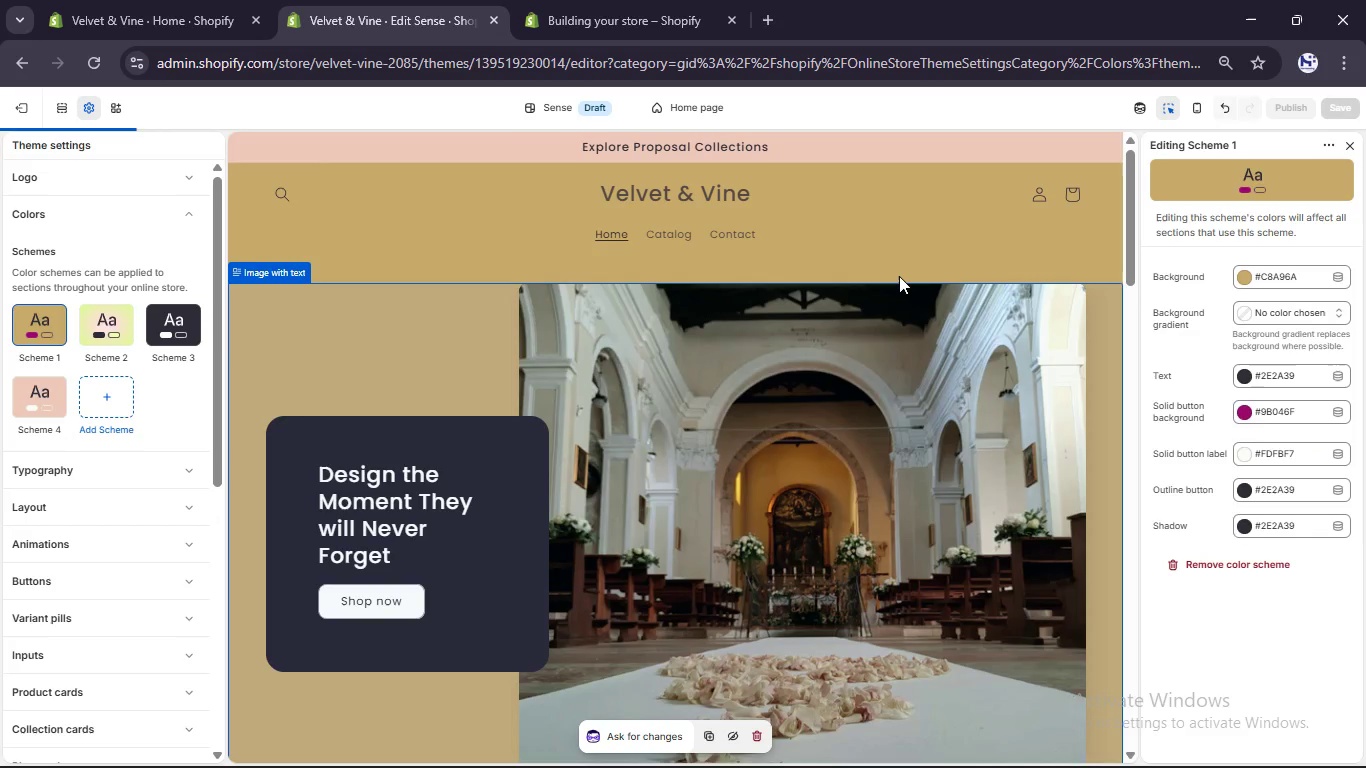 
scroll: coordinate [899, 276], scroll_direction: up, amount: 3.0
 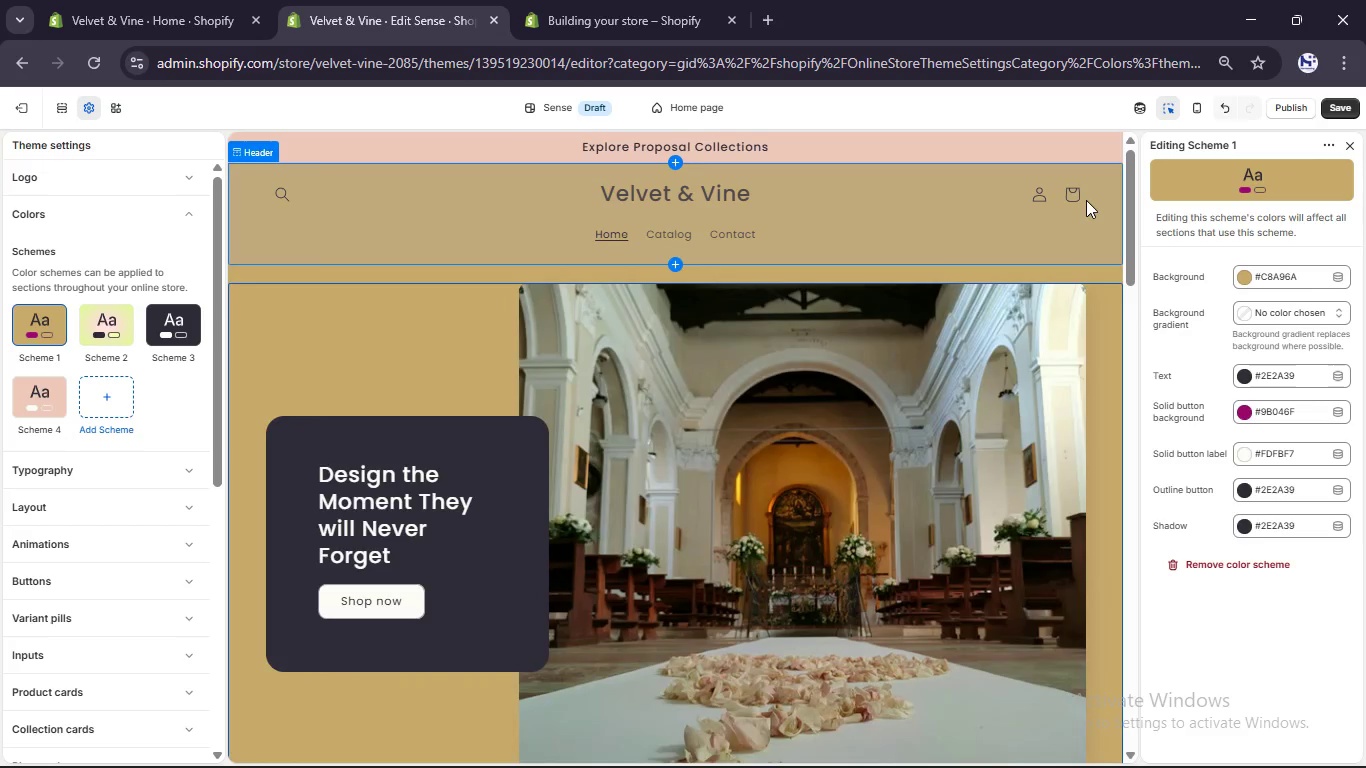 
left_click([1288, 281])
 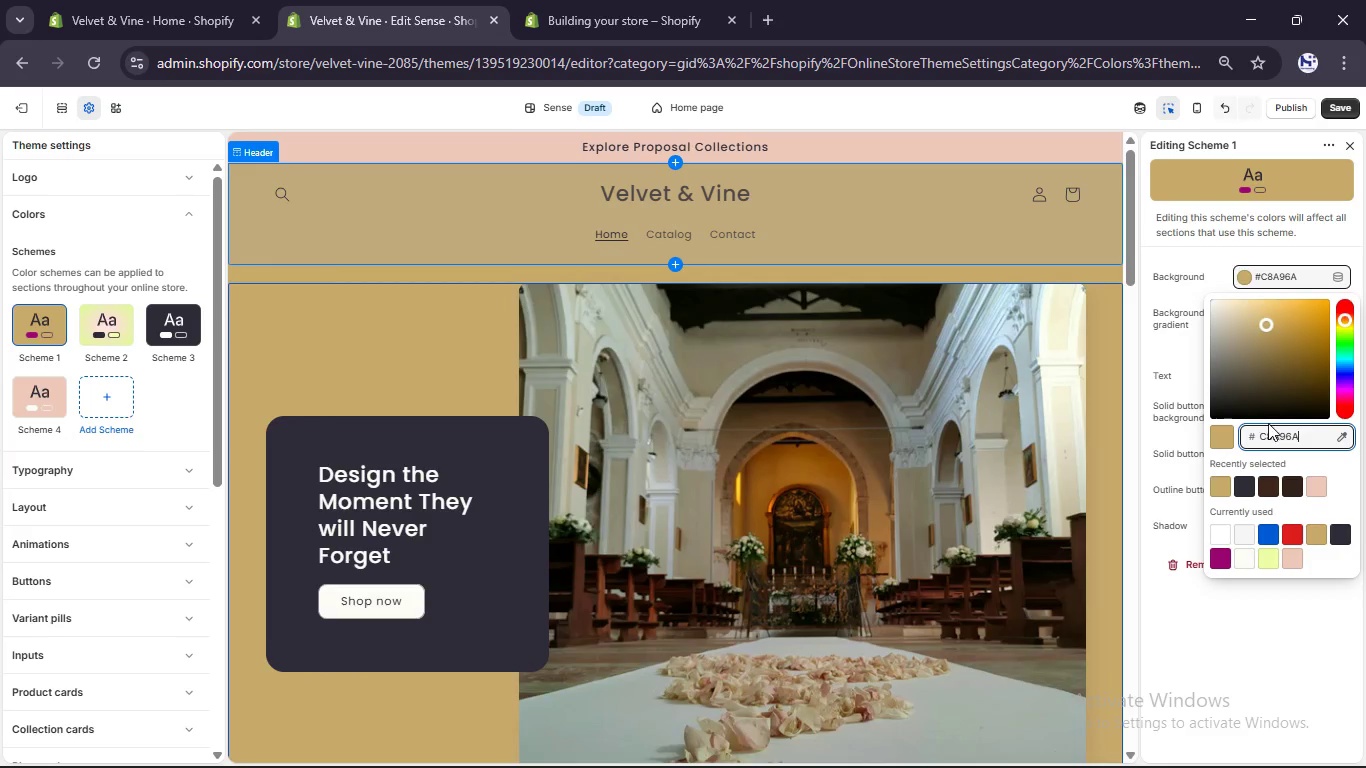 
left_click([1268, 425])
 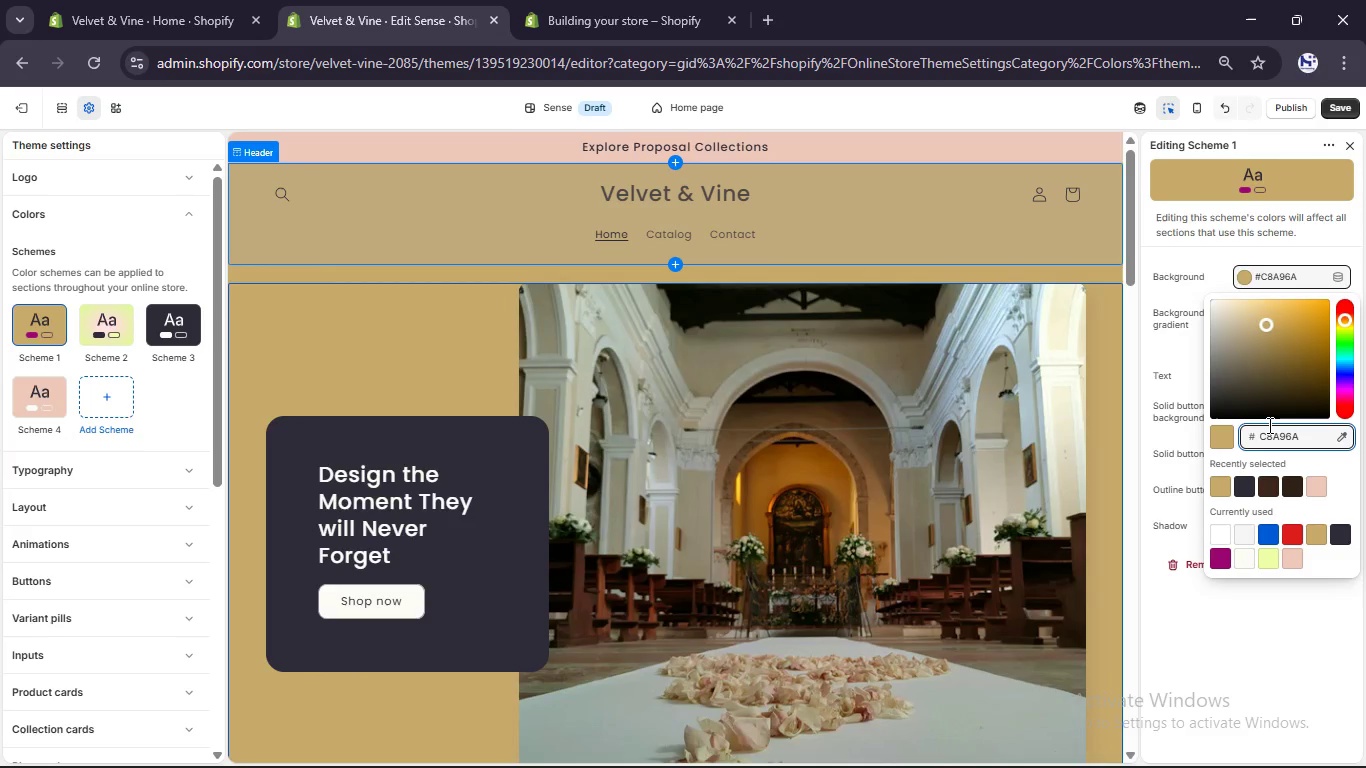 
key(Control+A)
 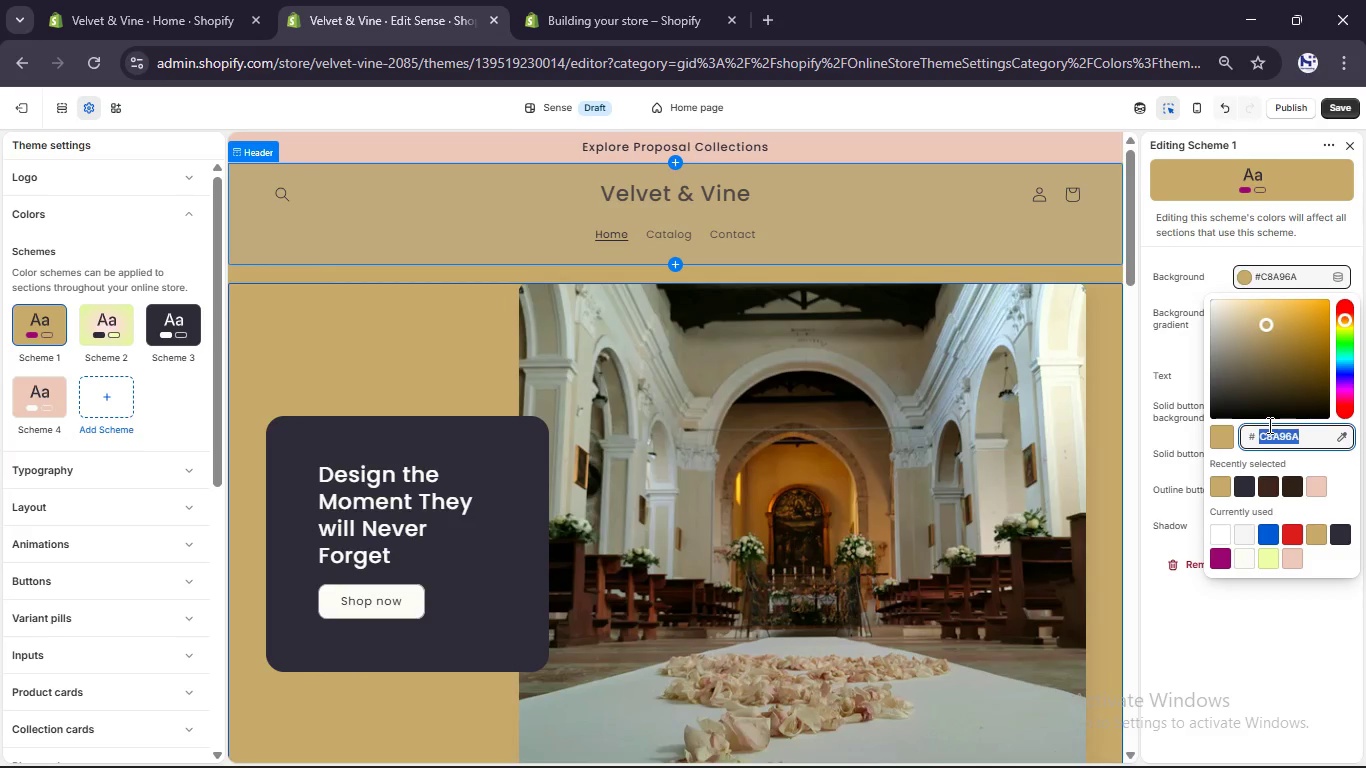 
key(Control+X)
 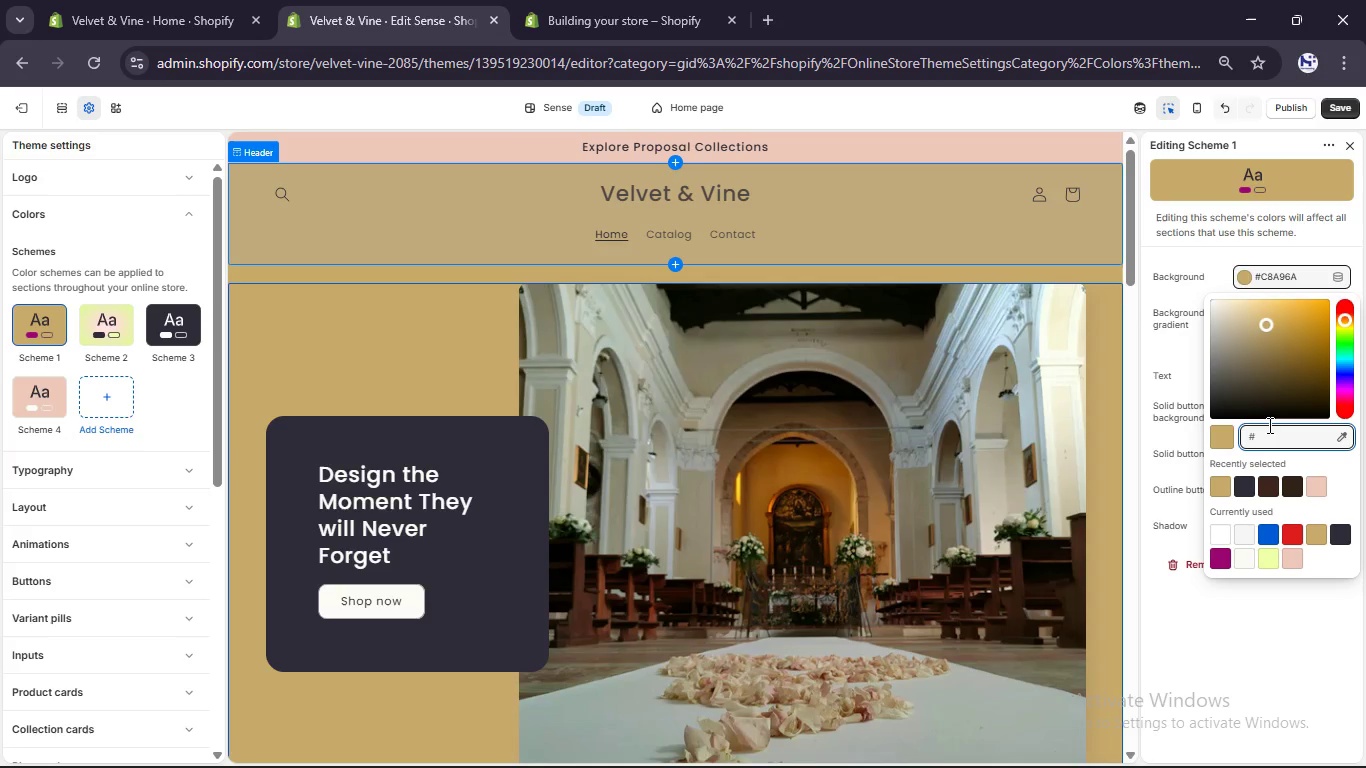 
wait(11.89)
 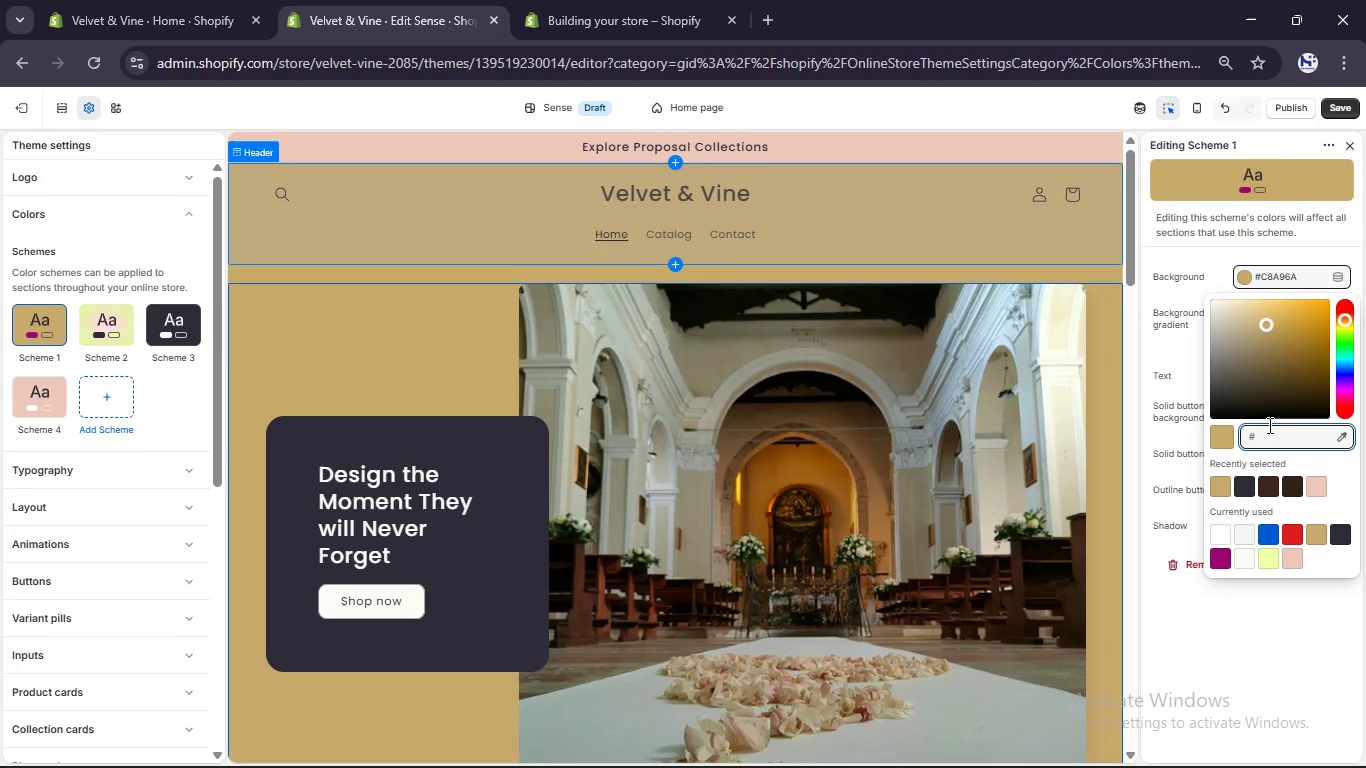 
type(f7f4ef)
 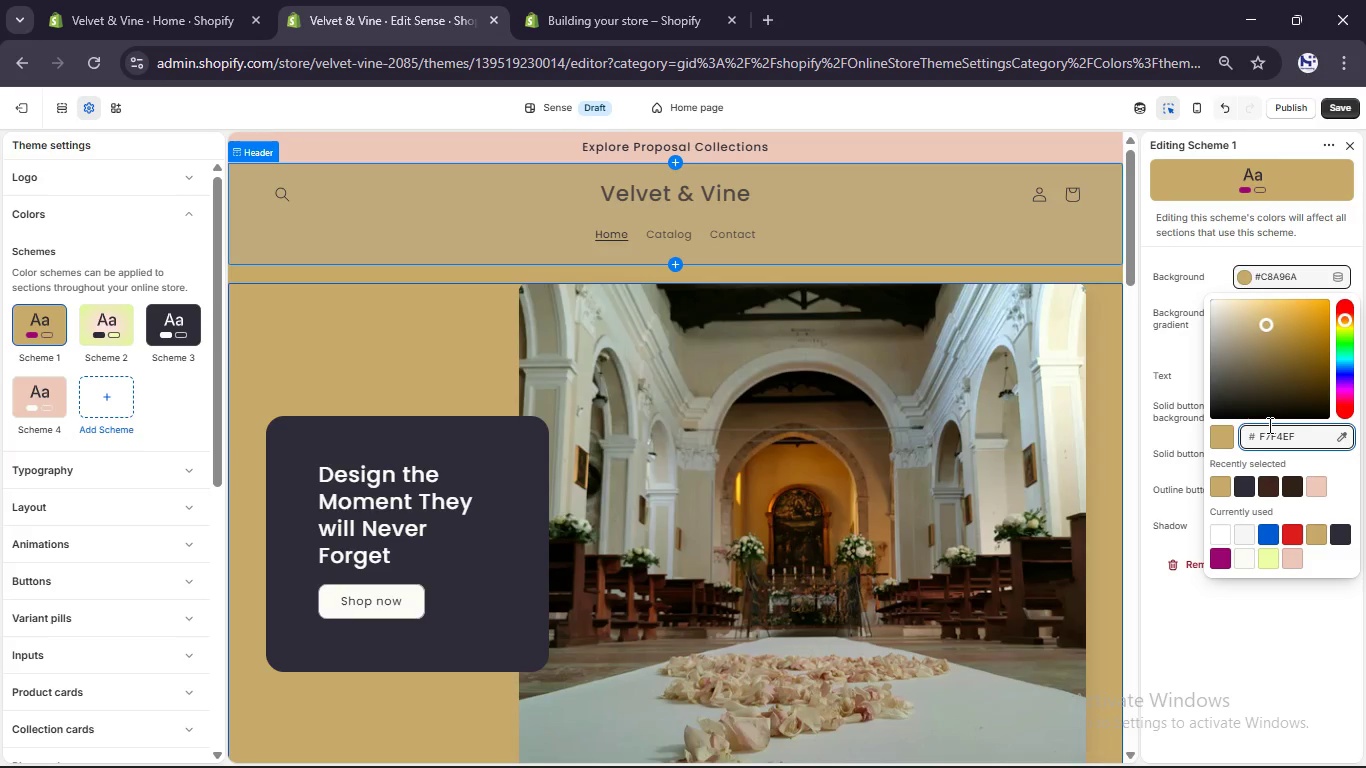 
key(Enter)
 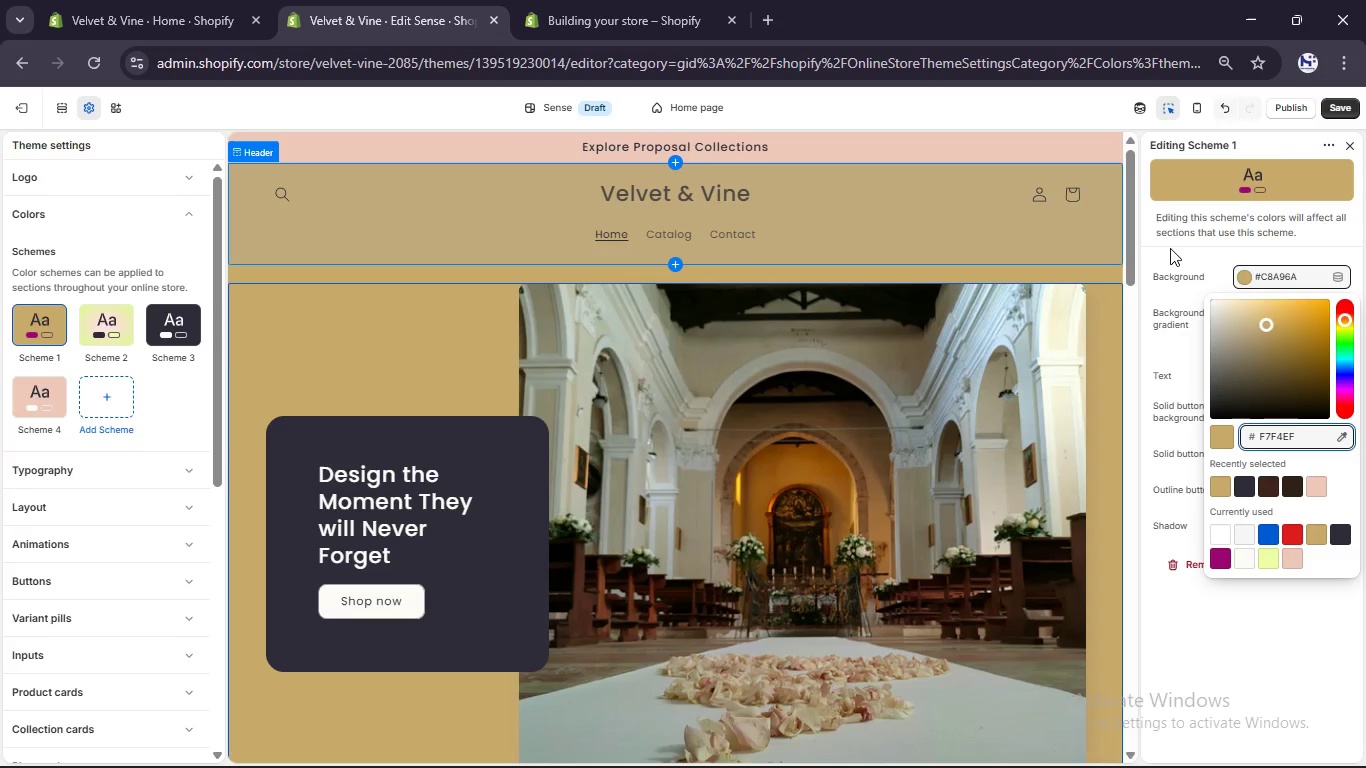 
left_click([1168, 250])
 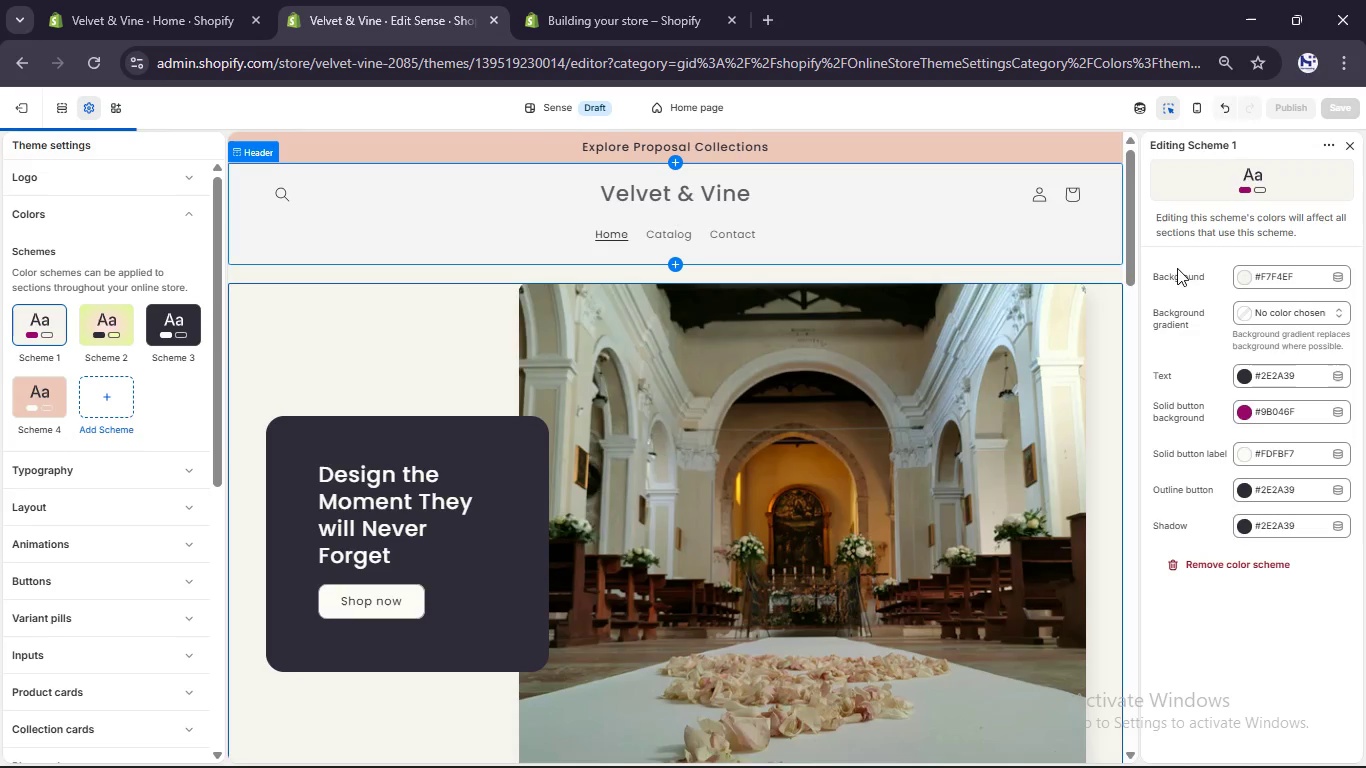 
scroll: coordinate [1184, 277], scroll_direction: up, amount: 1.0
 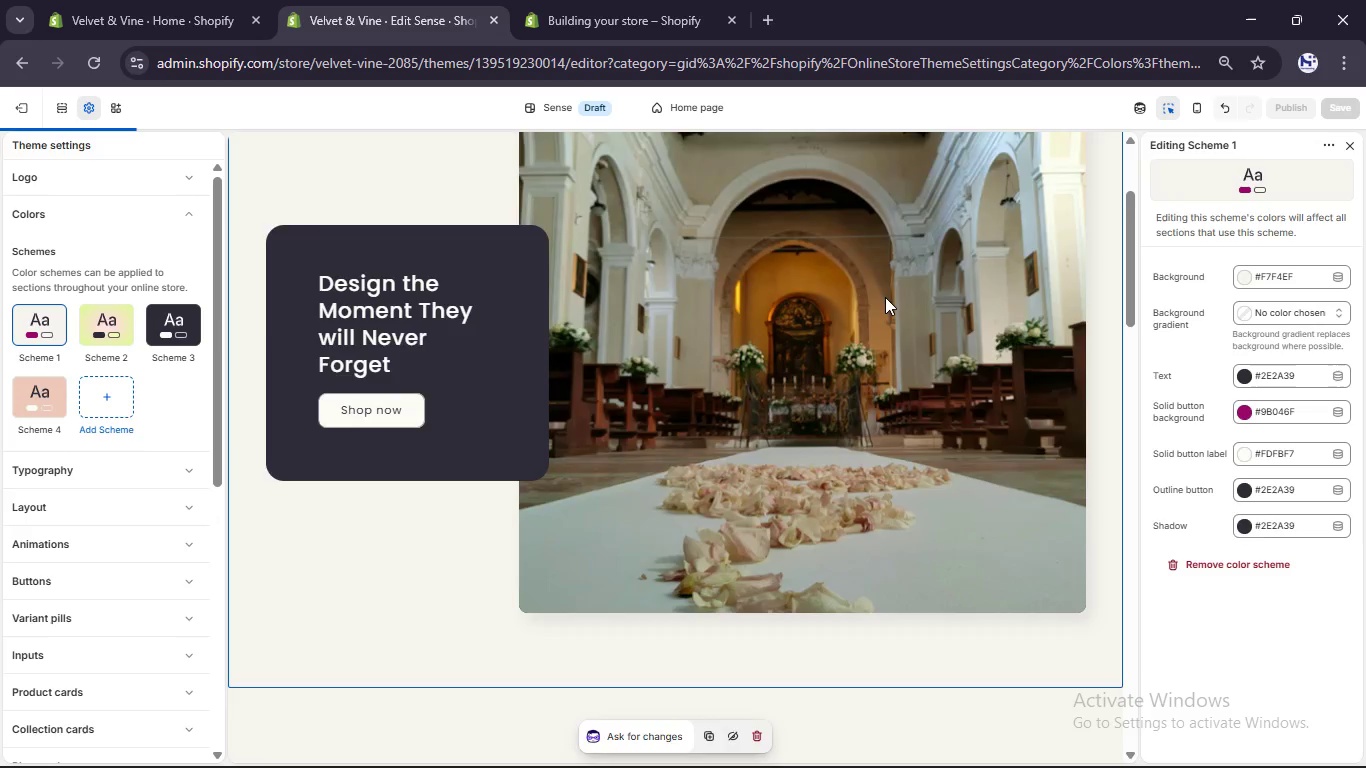 
scroll: coordinate [885, 297], scroll_direction: down, amount: 6.0
 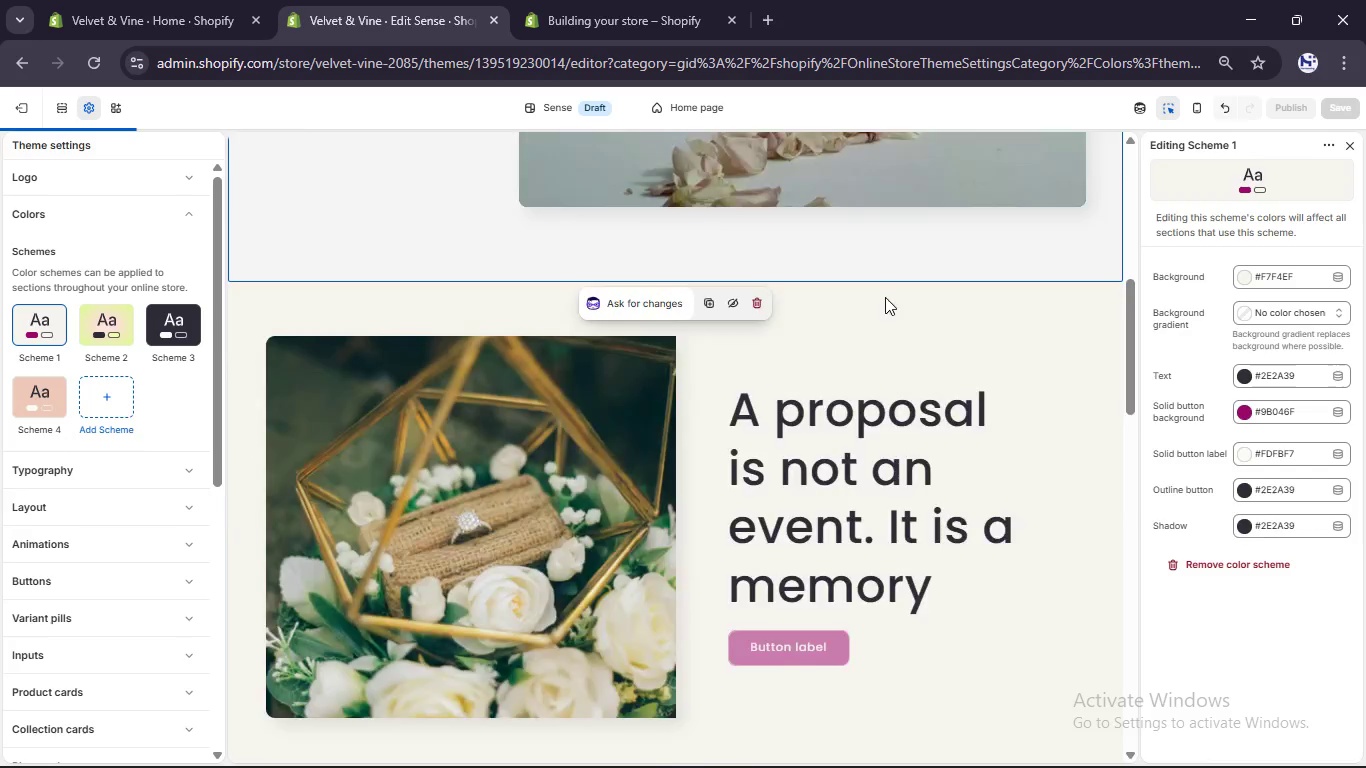 
scroll: coordinate [885, 297], scroll_direction: up, amount: 4.0
 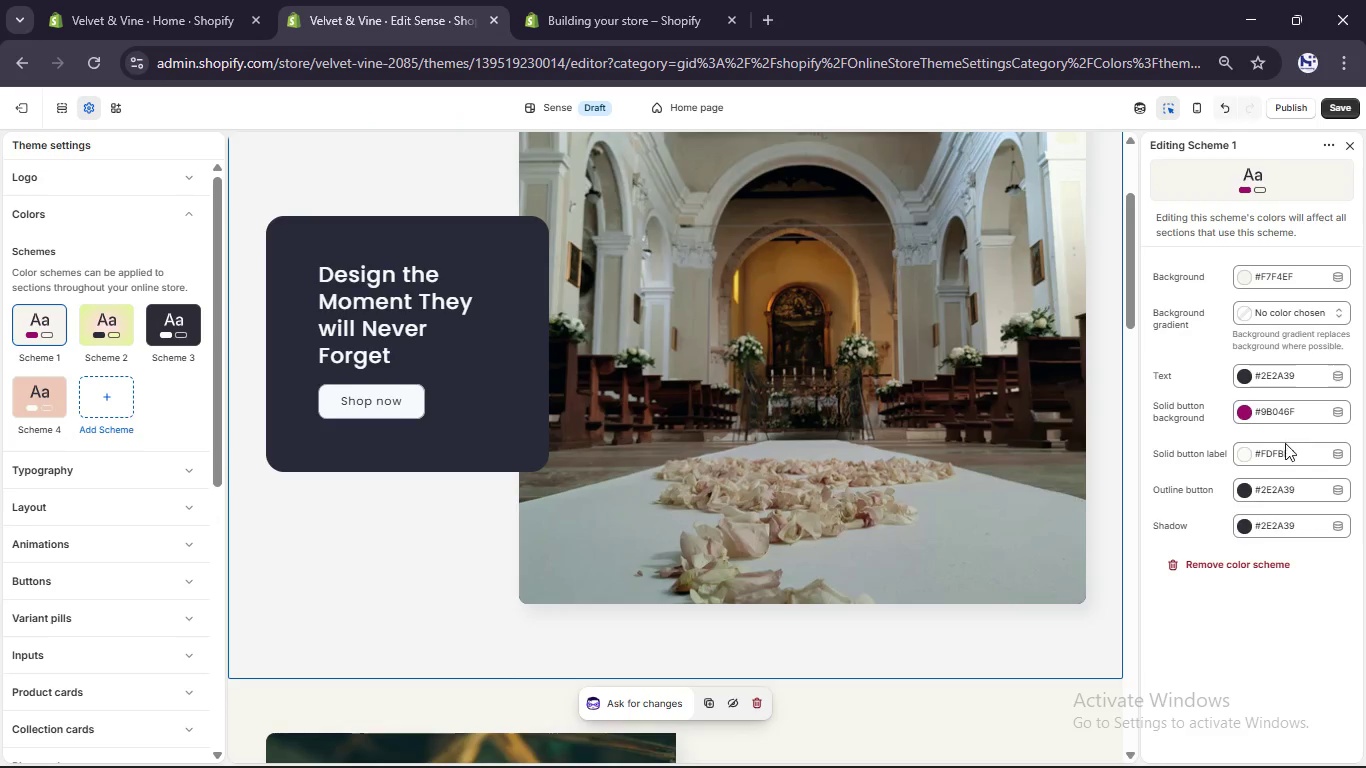 
wait(6.59)
 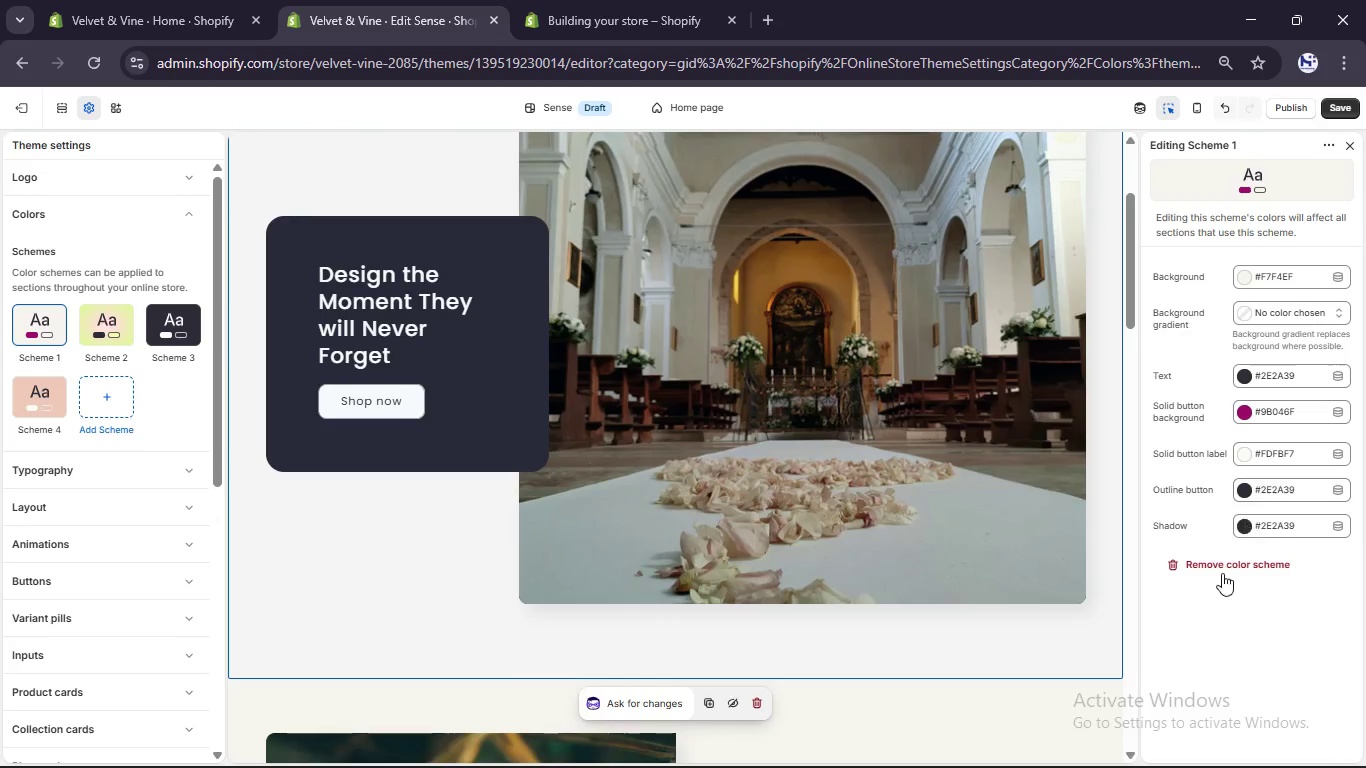 
left_click([1297, 415])
 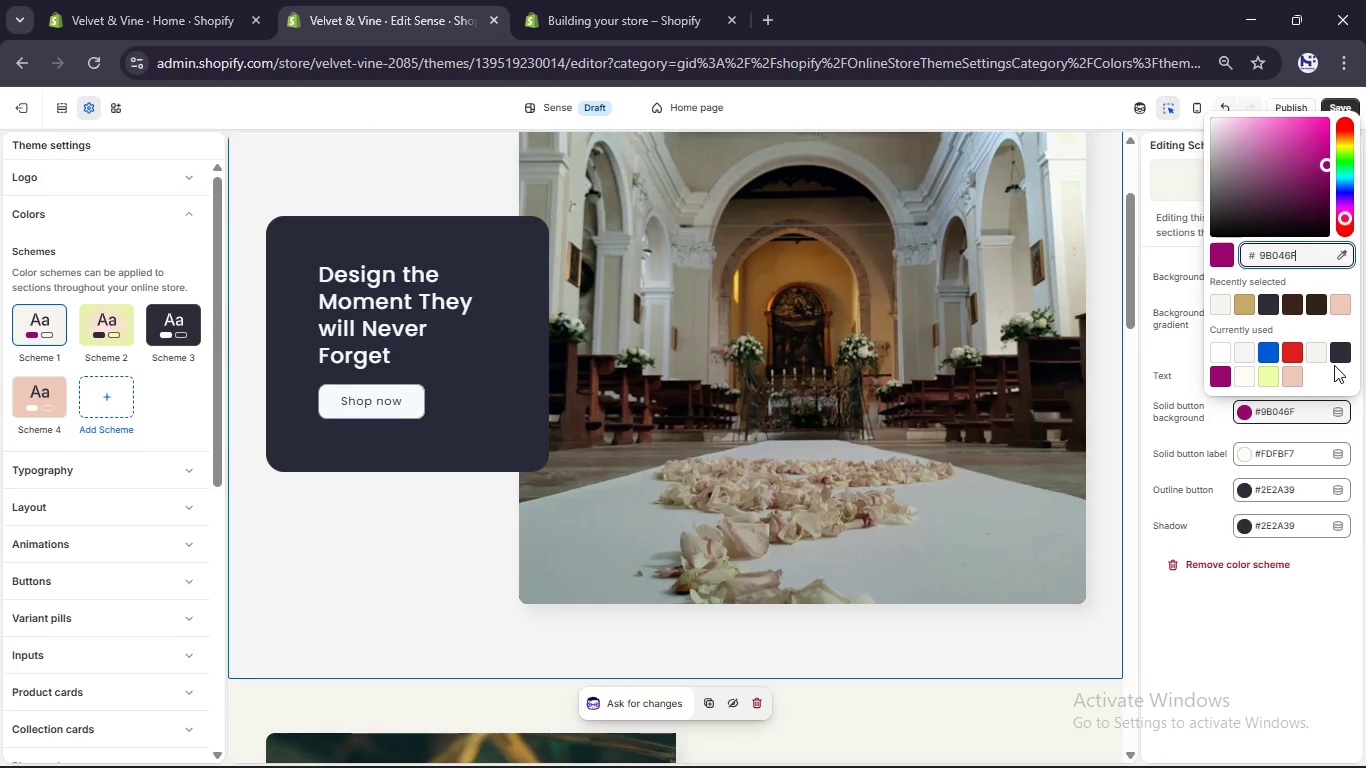 
left_click([1345, 359])
 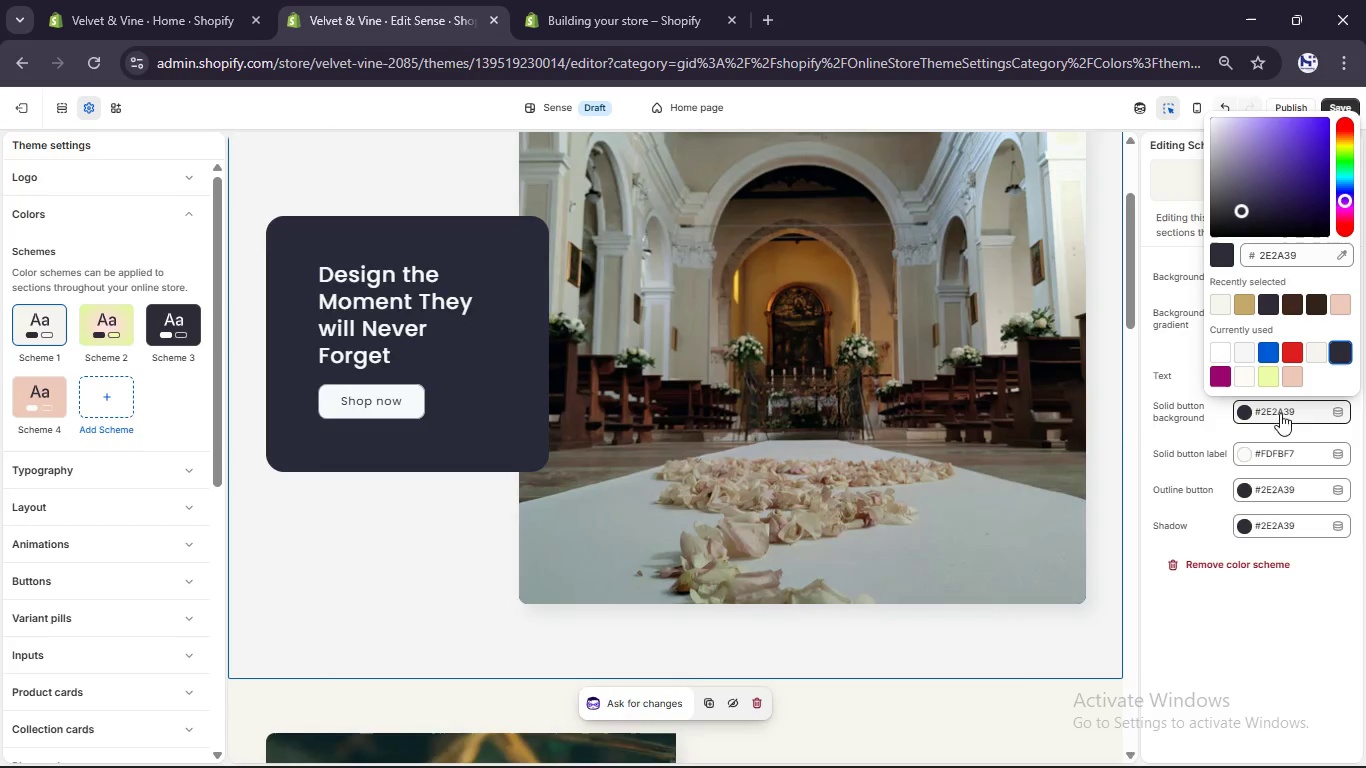 
wait(8.78)
 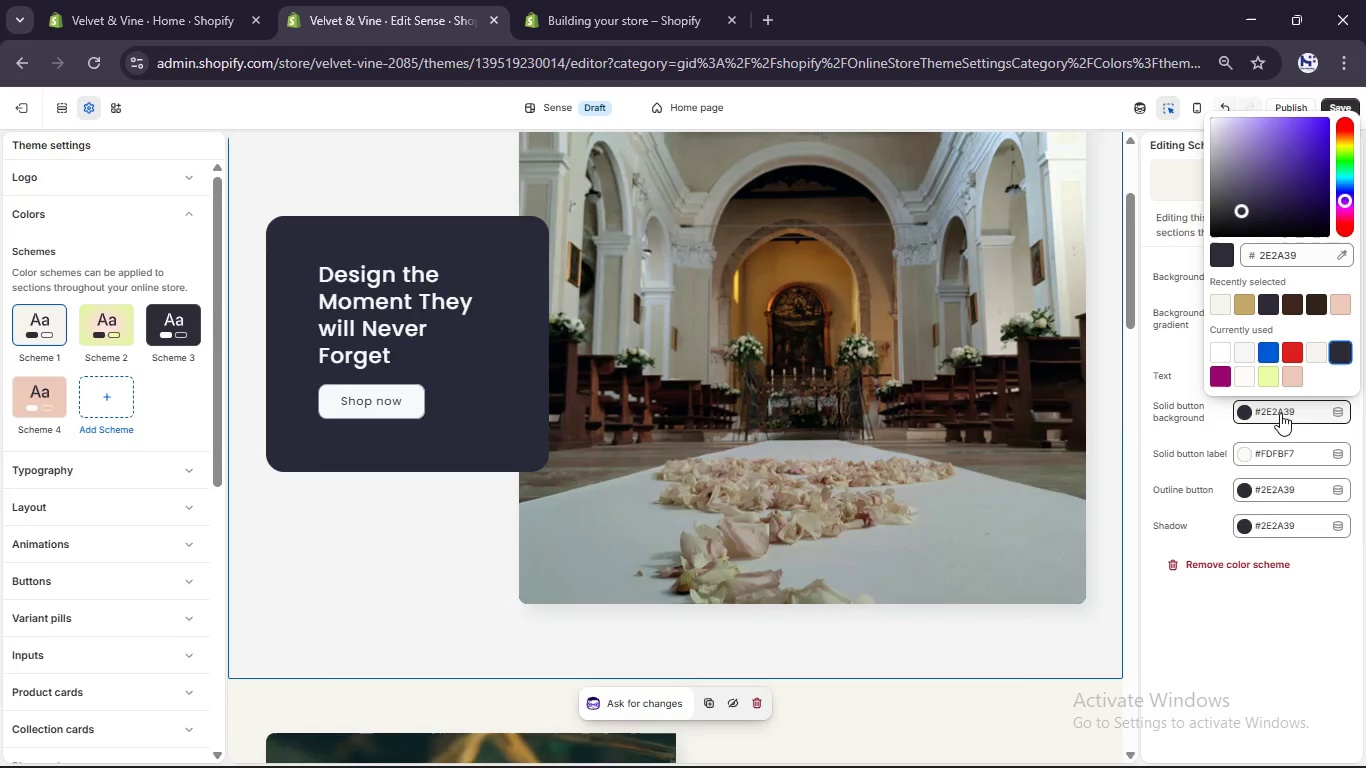 
left_click([1238, 641])
 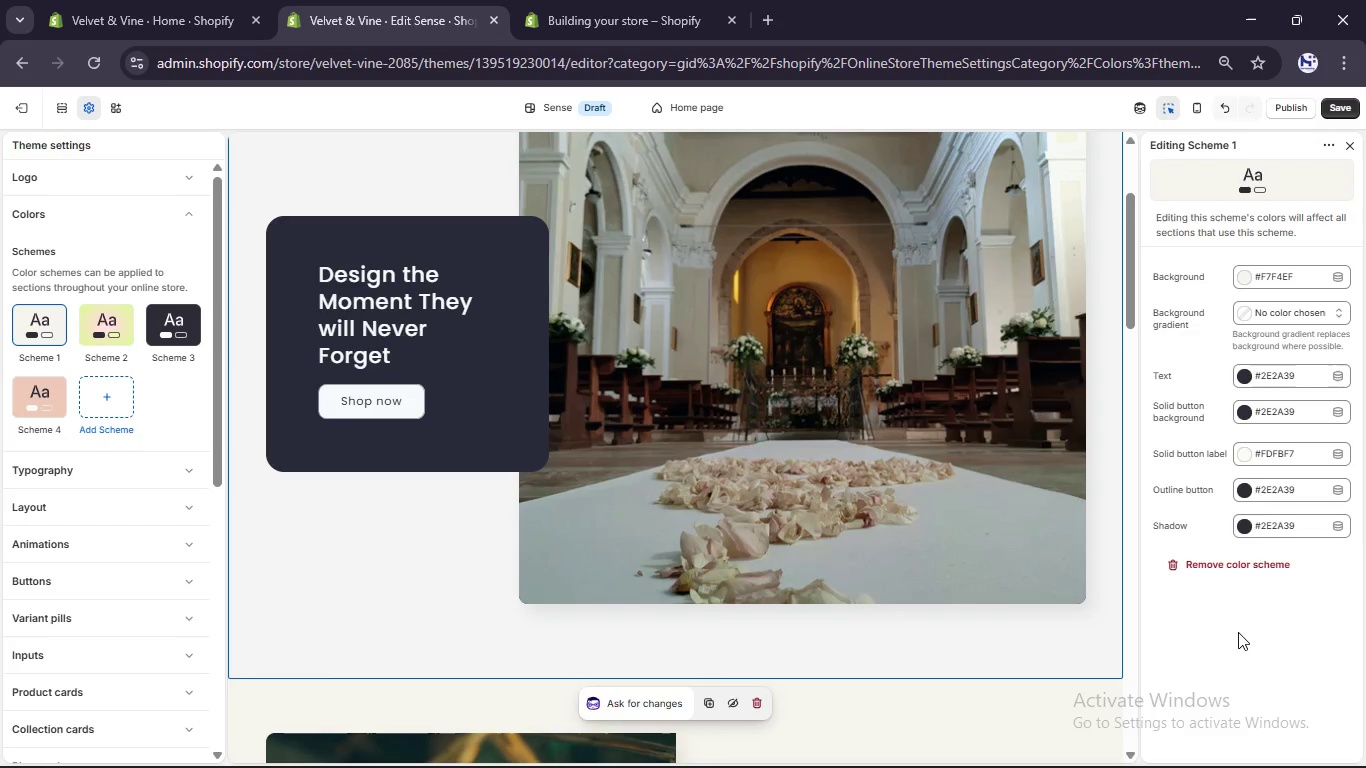 
wait(5.05)
 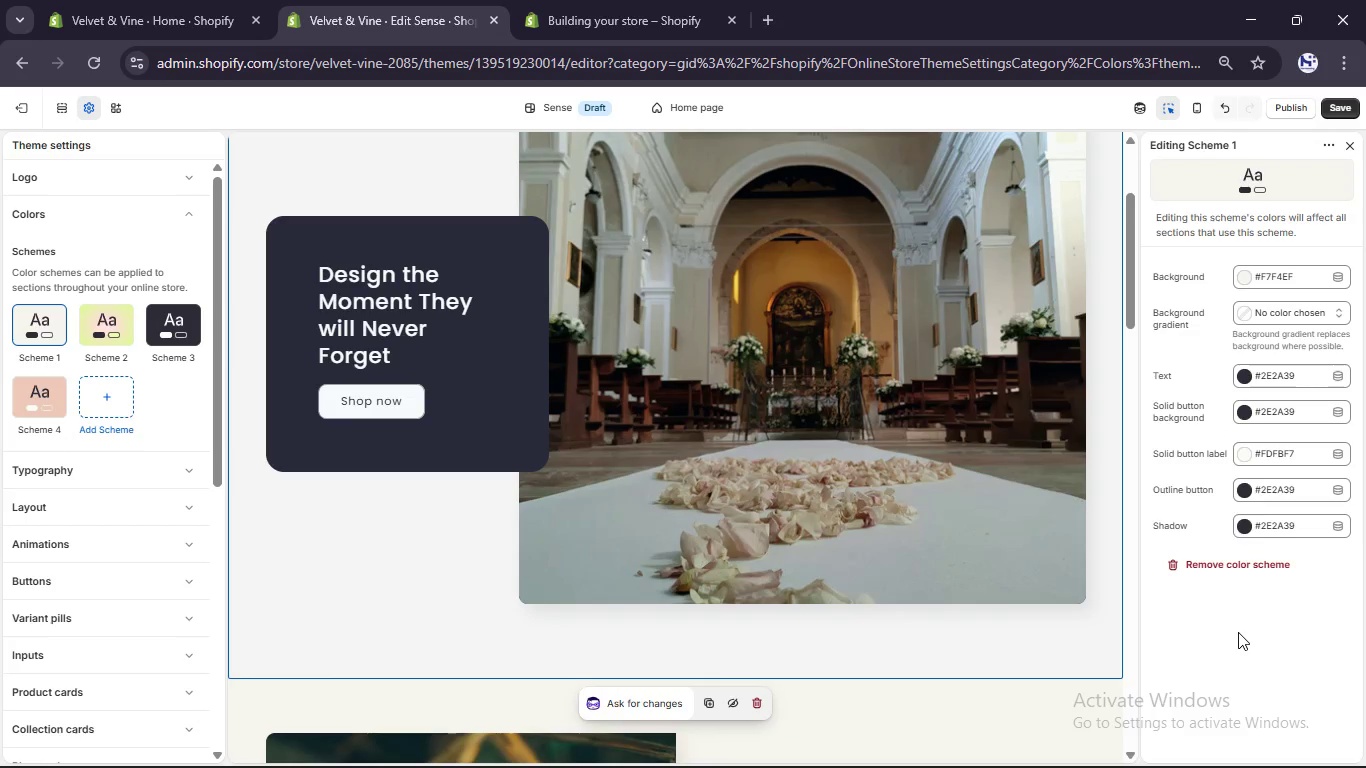 
scroll: coordinate [1269, 233], scroll_direction: up, amount: 4.0
 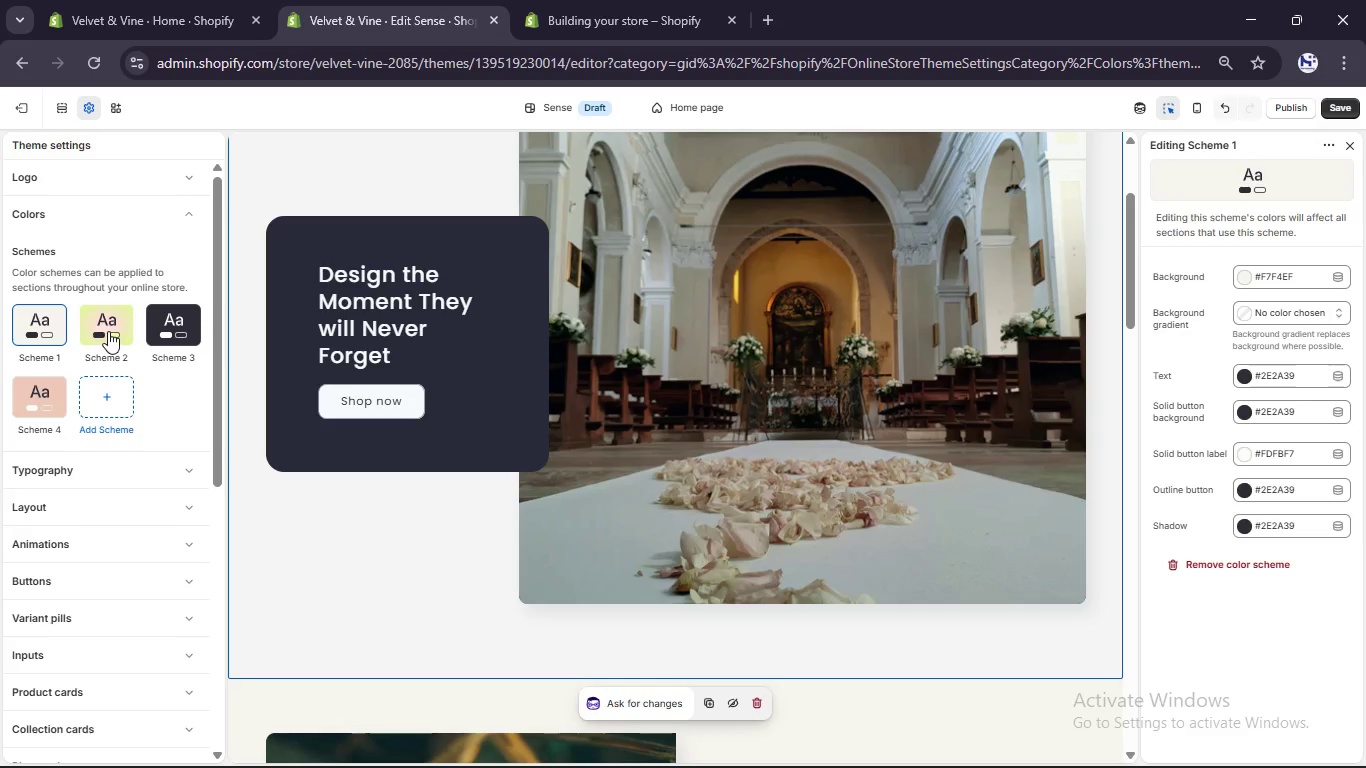 
left_click([108, 330])
 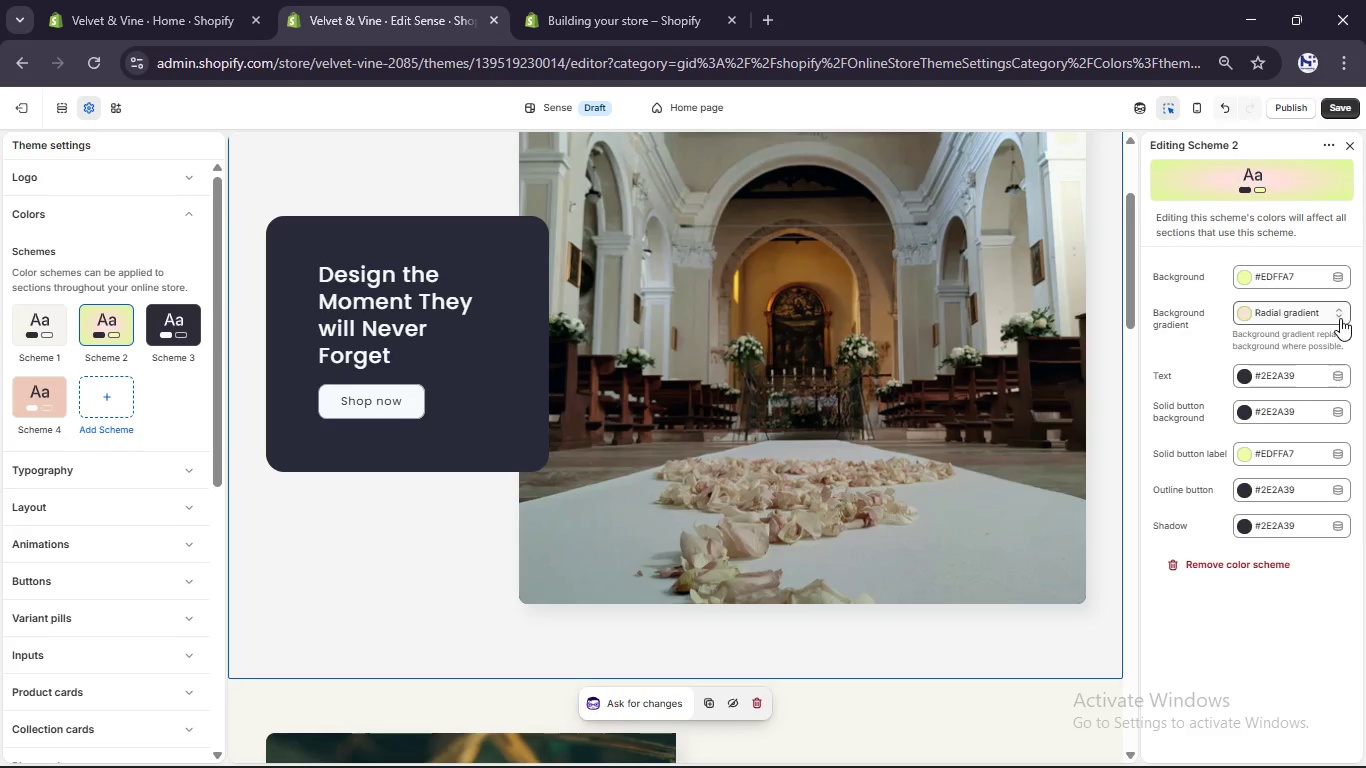 
left_click([1342, 318])
 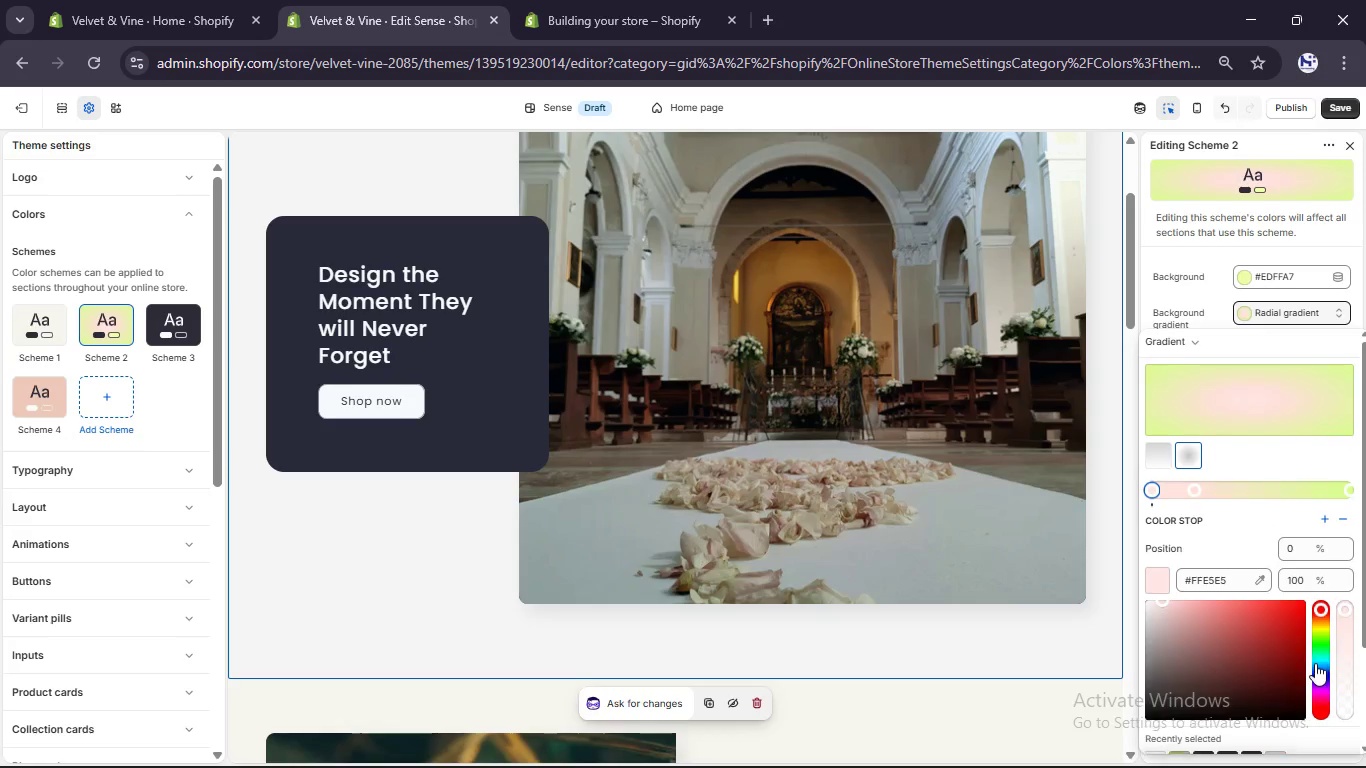 
scroll: coordinate [1315, 663], scroll_direction: down, amount: 6.0
 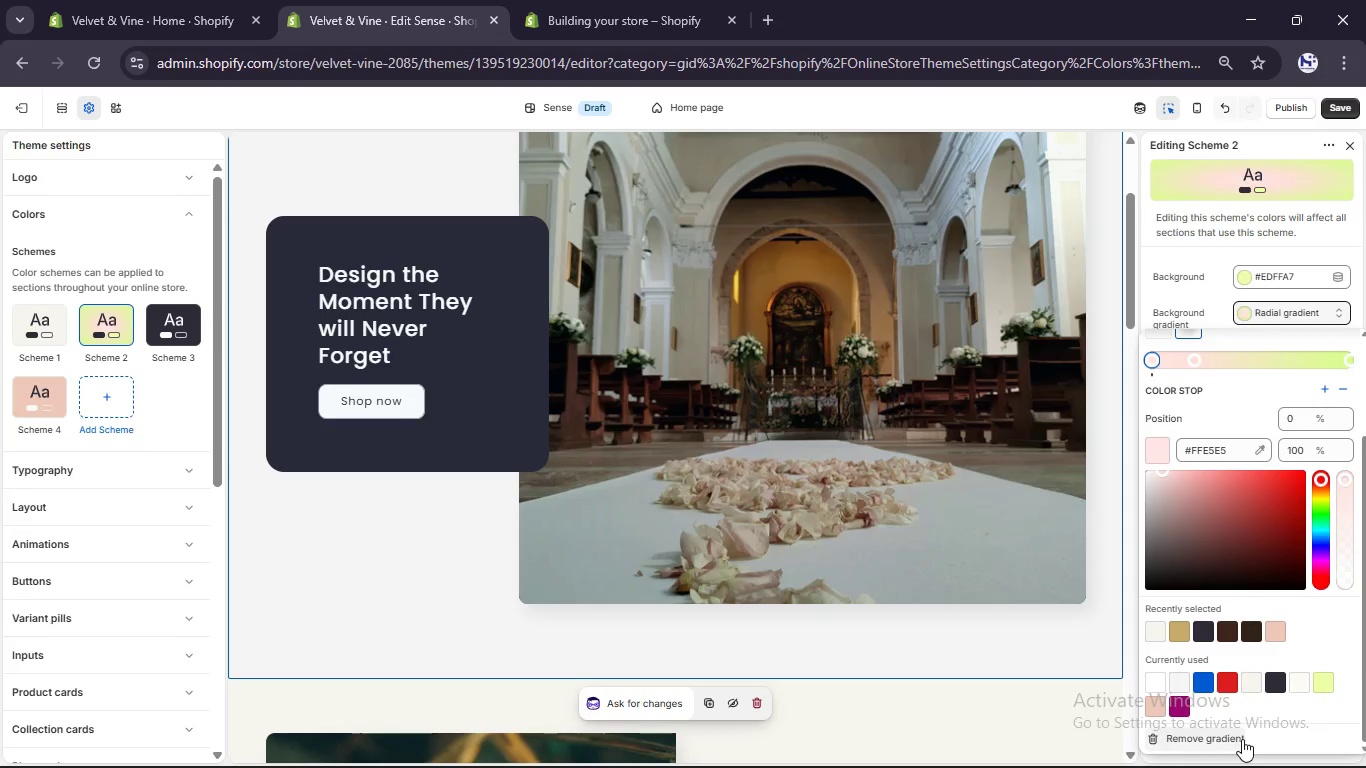 
left_click([1242, 739])
 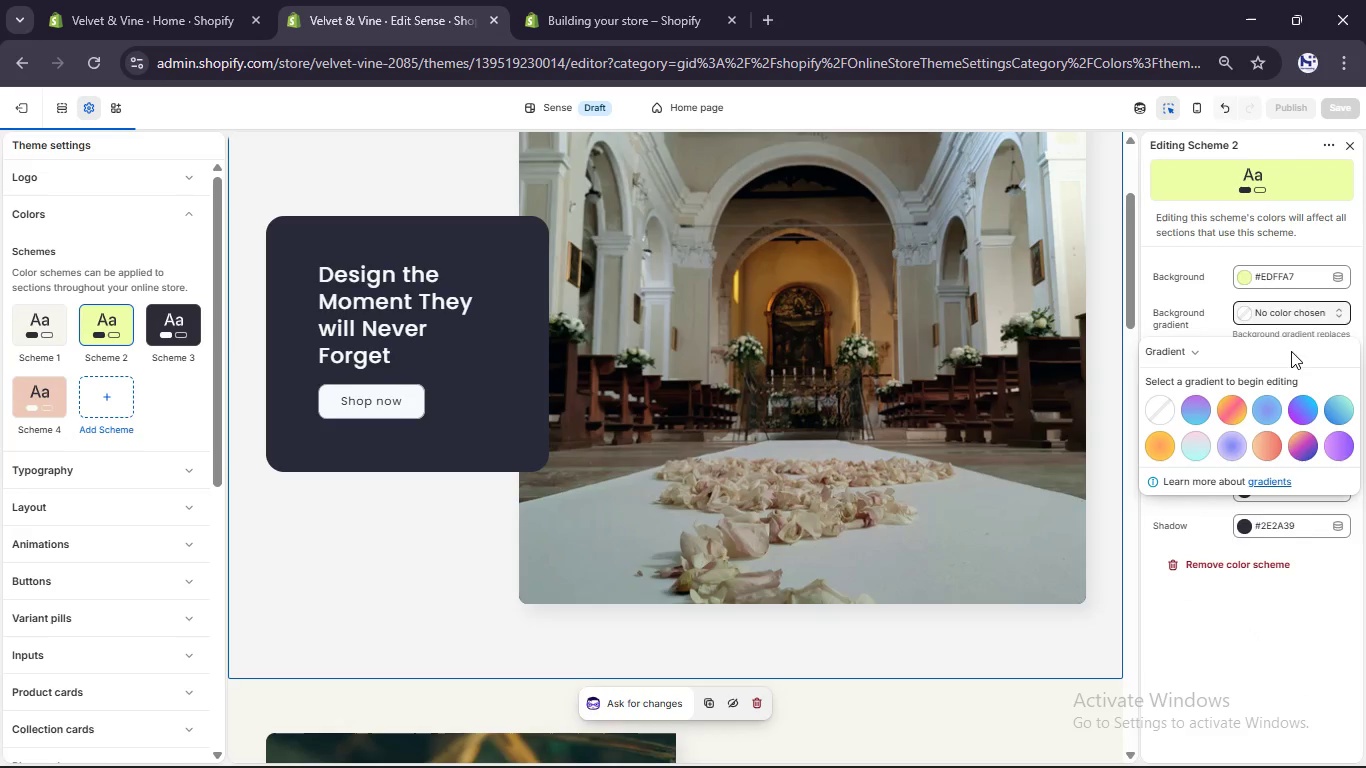 
scroll: coordinate [1291, 353], scroll_direction: up, amount: 1.0
 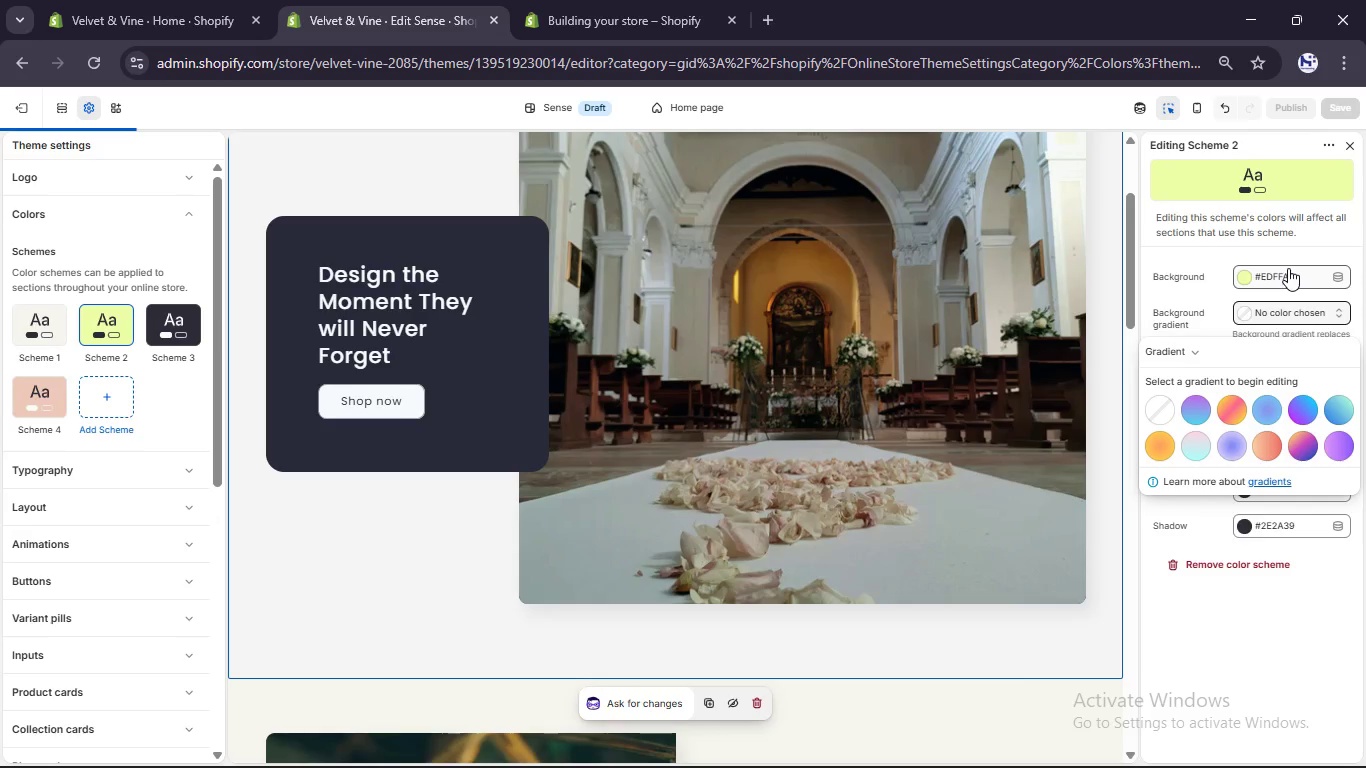 
left_click([1288, 268])
 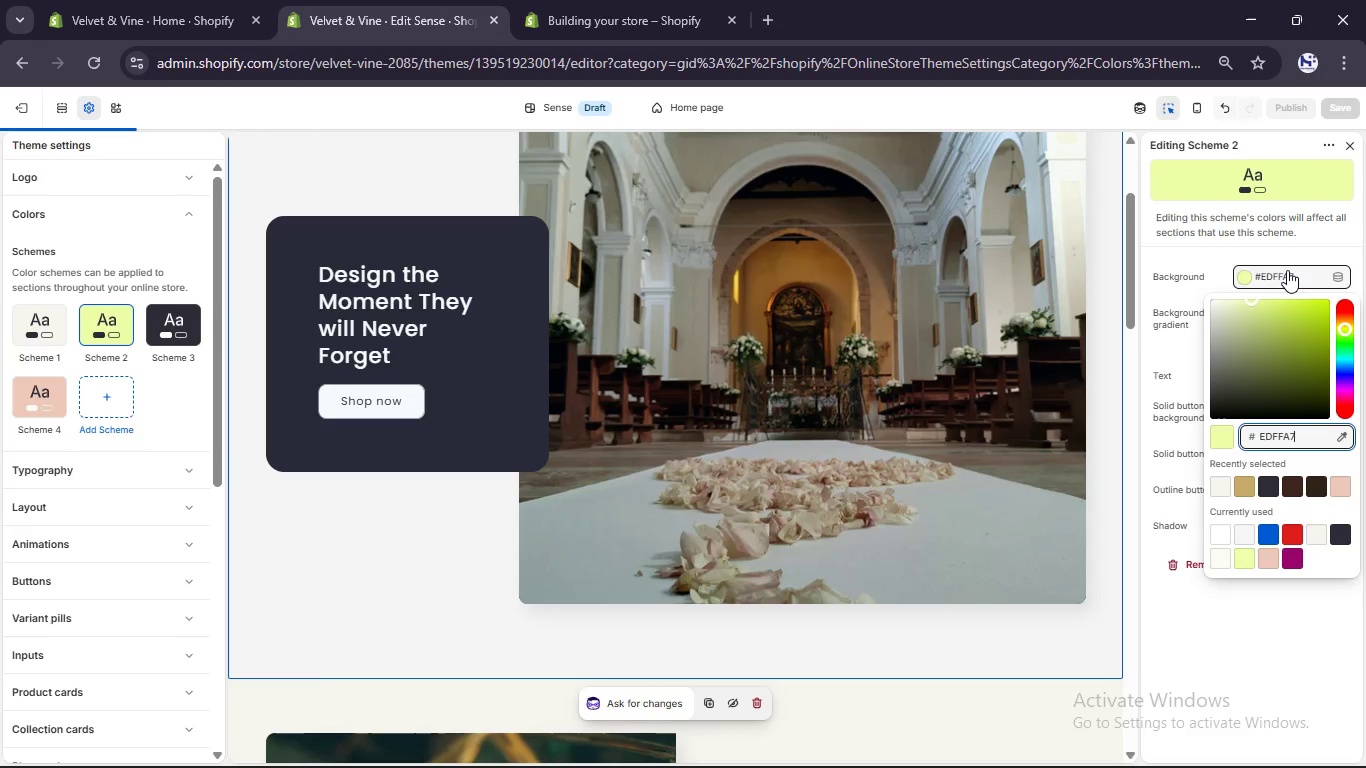 
wait(7.5)
 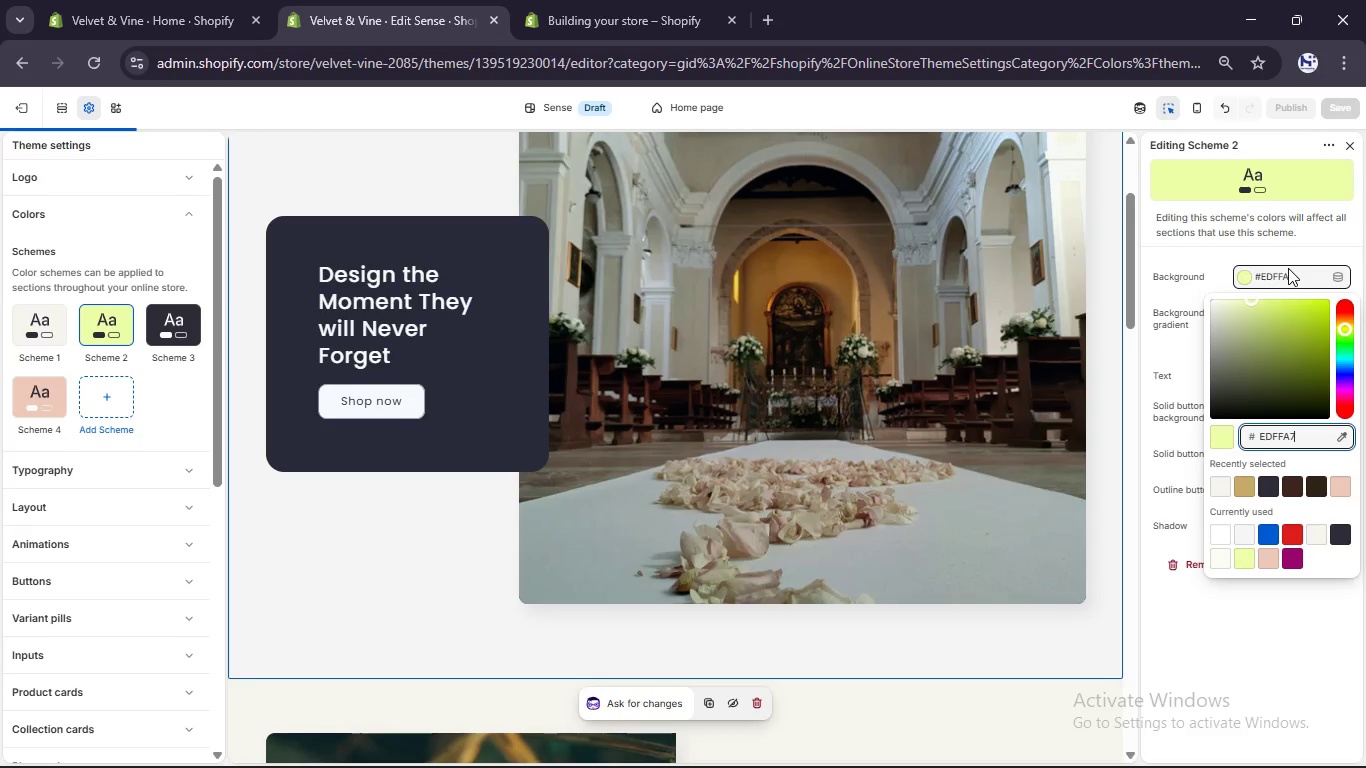 
double_click([1287, 273])
 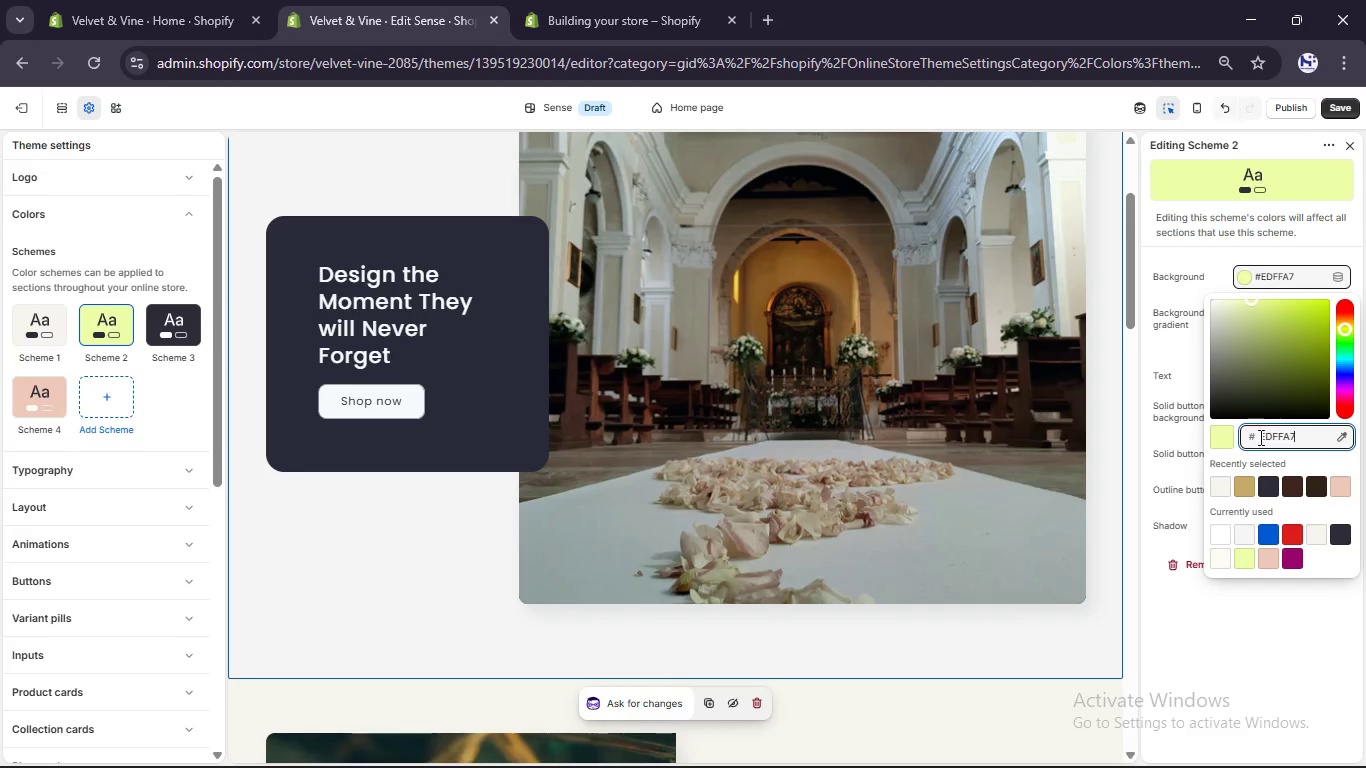 
double_click([1261, 440])
 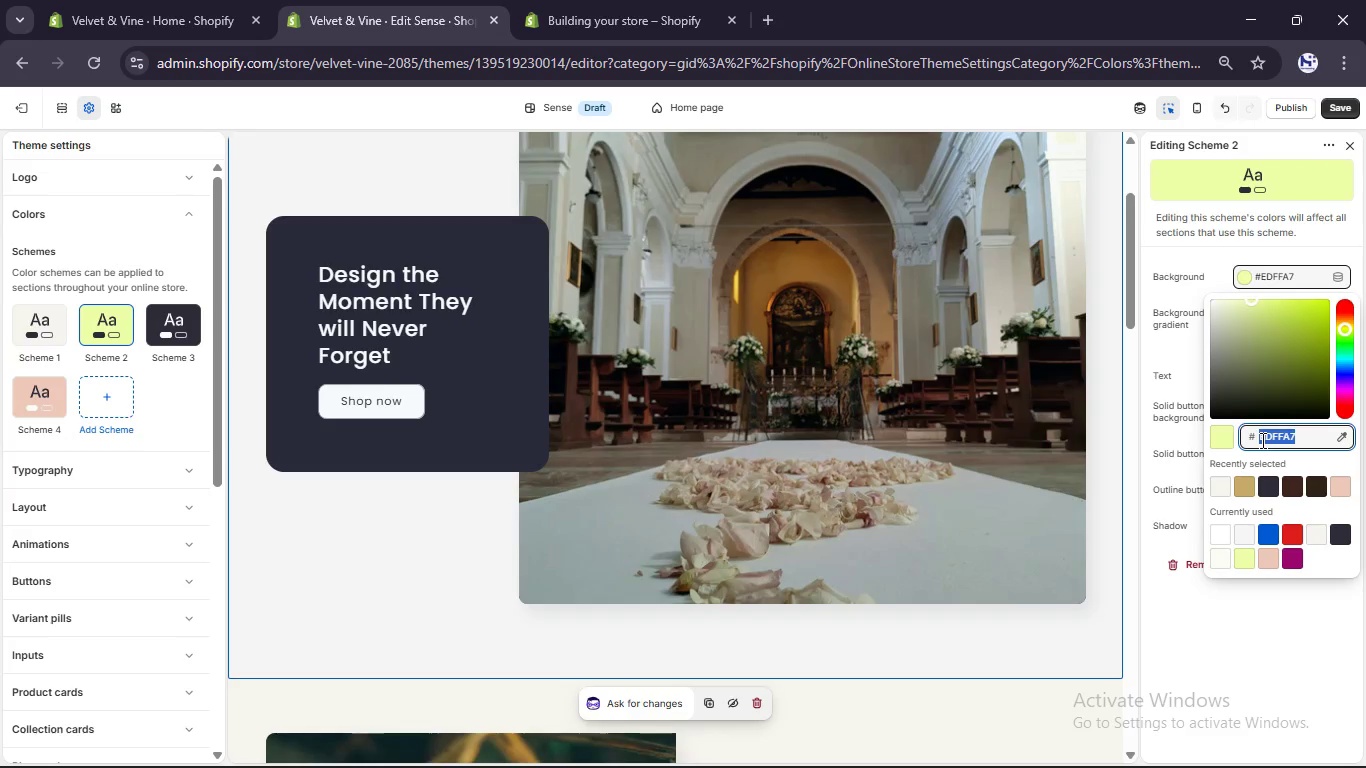 
type(e8d5d0)
 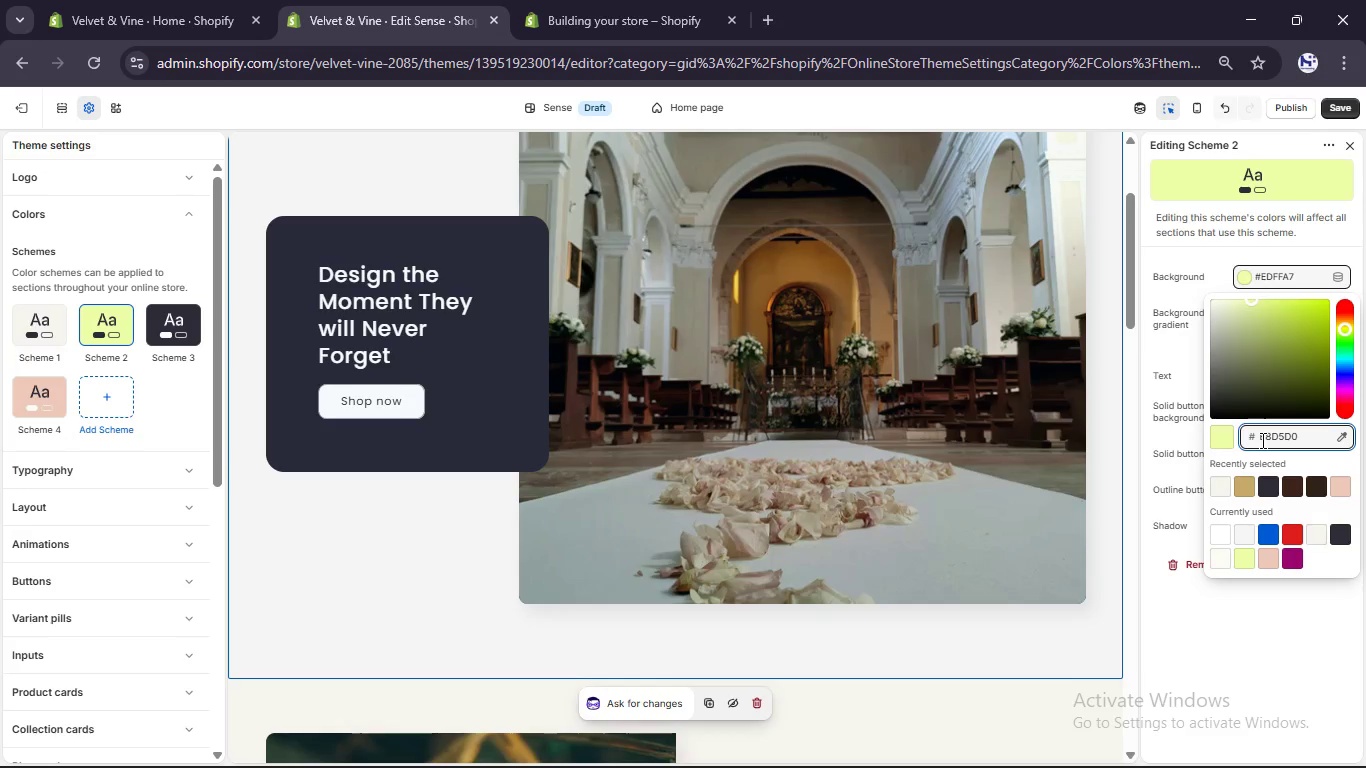 
key(Enter)
 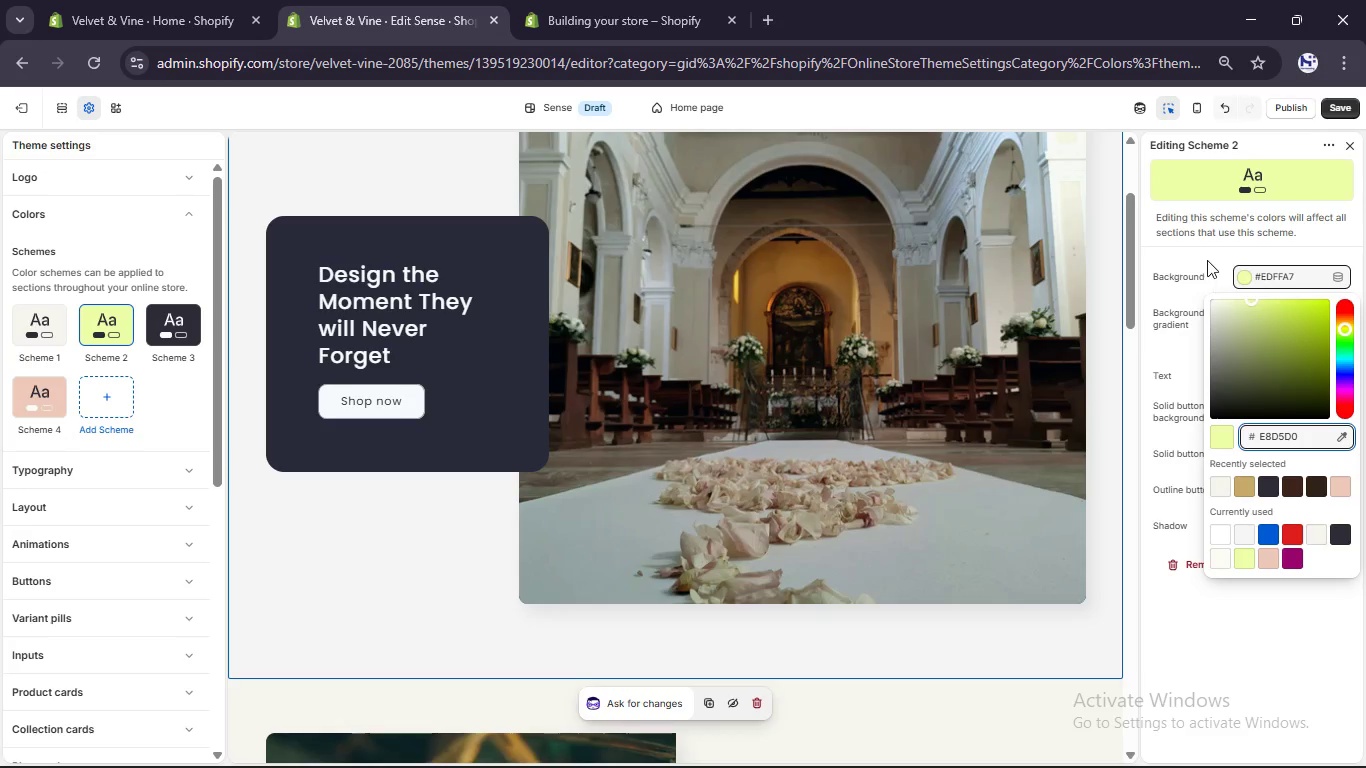 
left_click([1207, 259])
 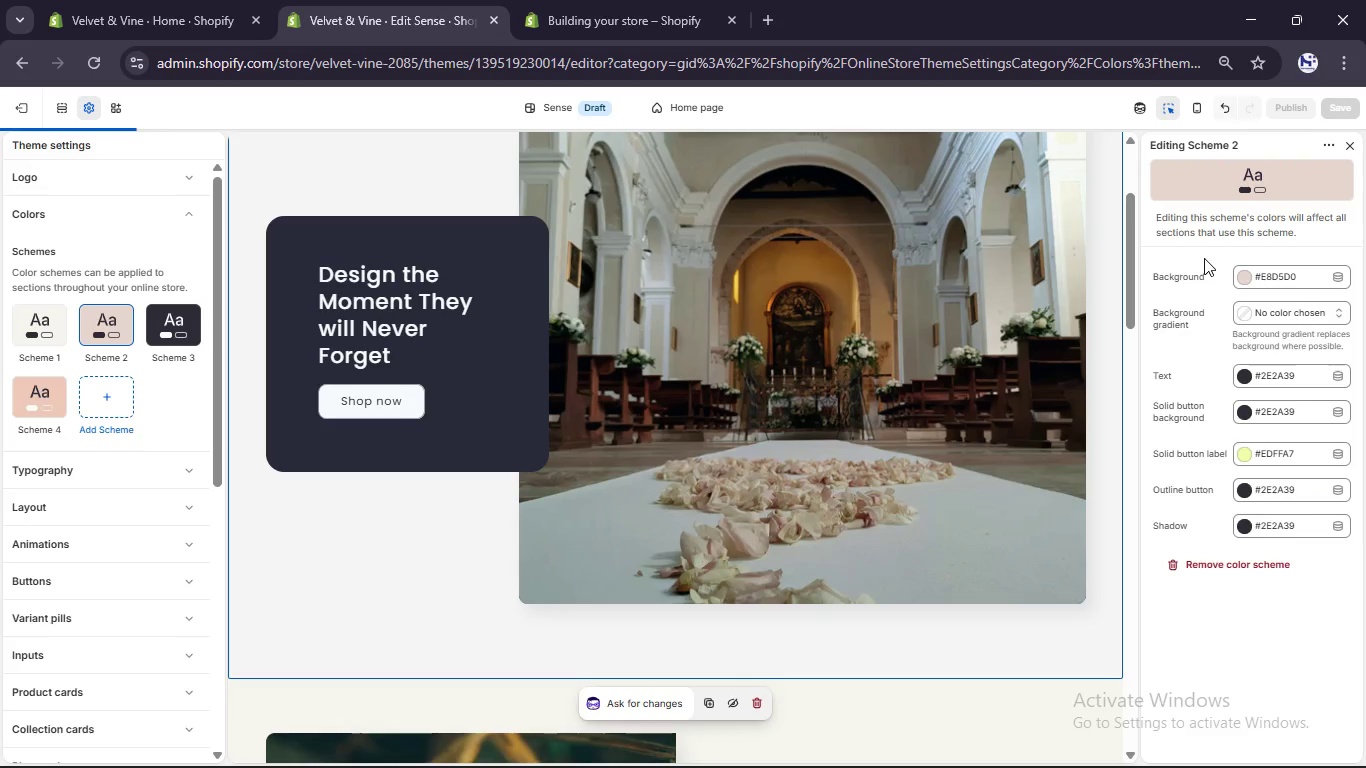 
scroll: coordinate [1203, 257], scroll_direction: up, amount: 4.0
 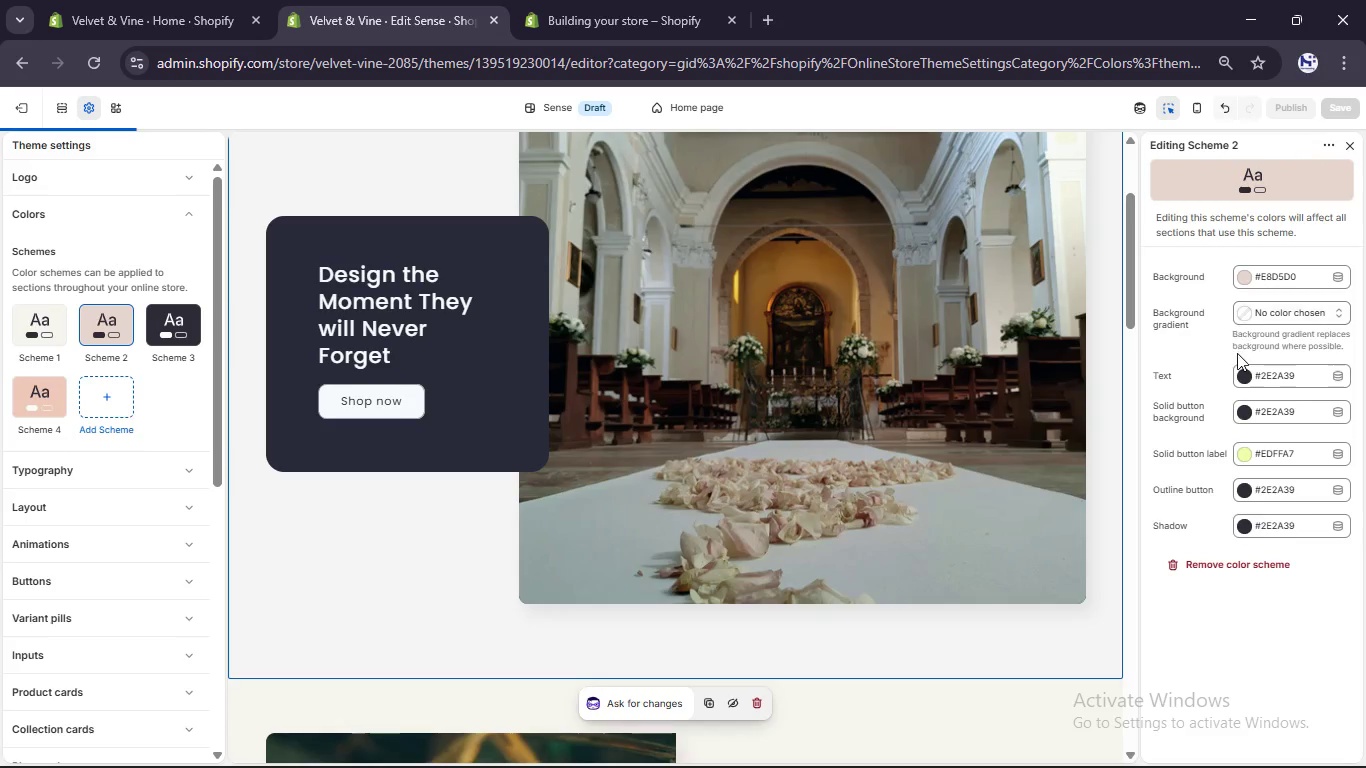 
scroll: coordinate [1237, 354], scroll_direction: down, amount: 3.0
 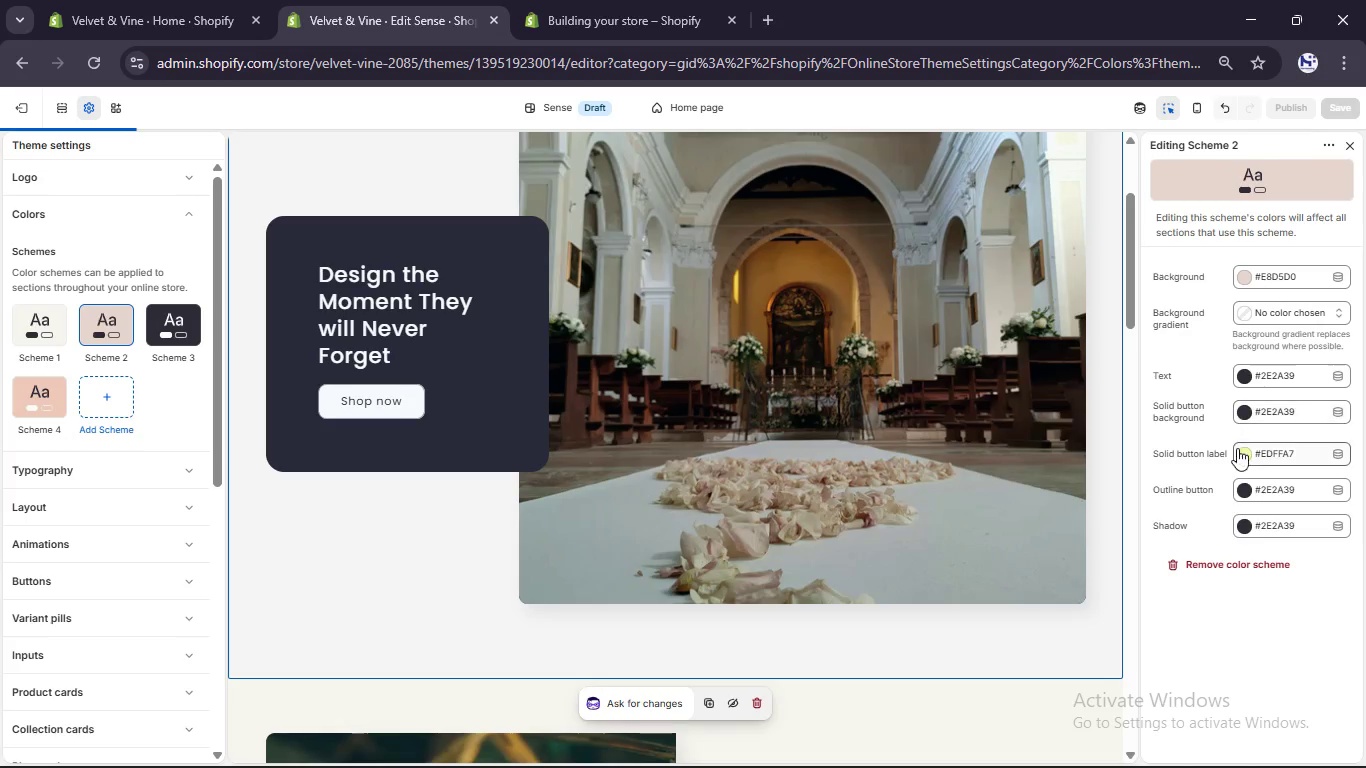 
mouse_move([1256, 435])
 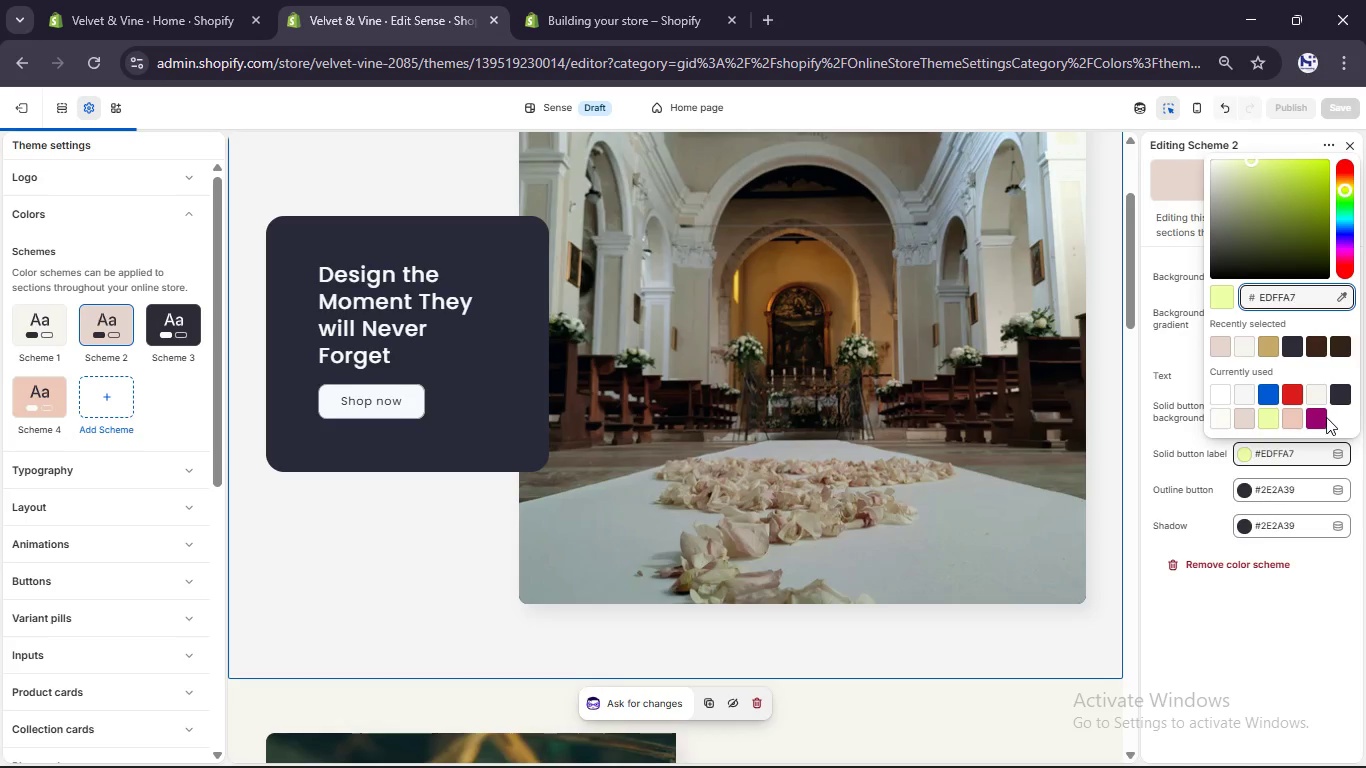 
left_click([1345, 396])
 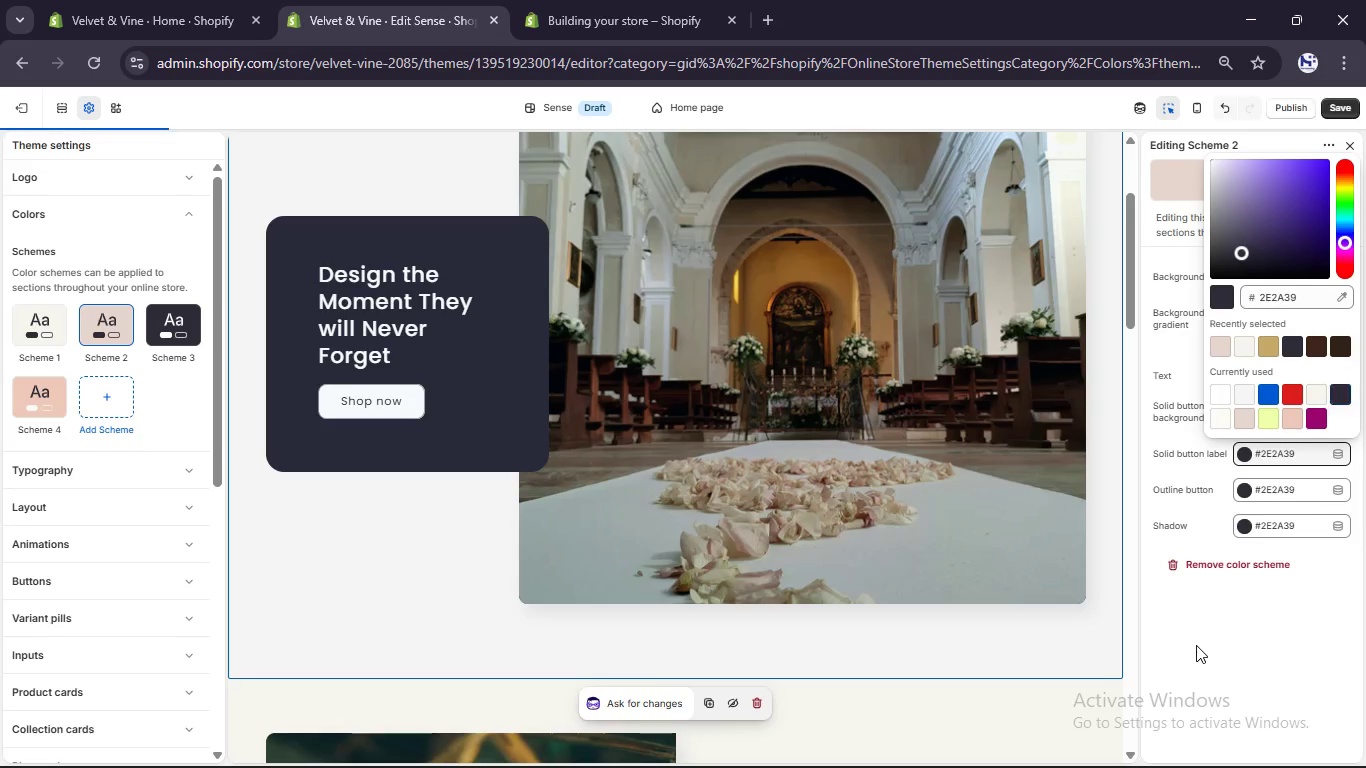 
left_click([1196, 645])
 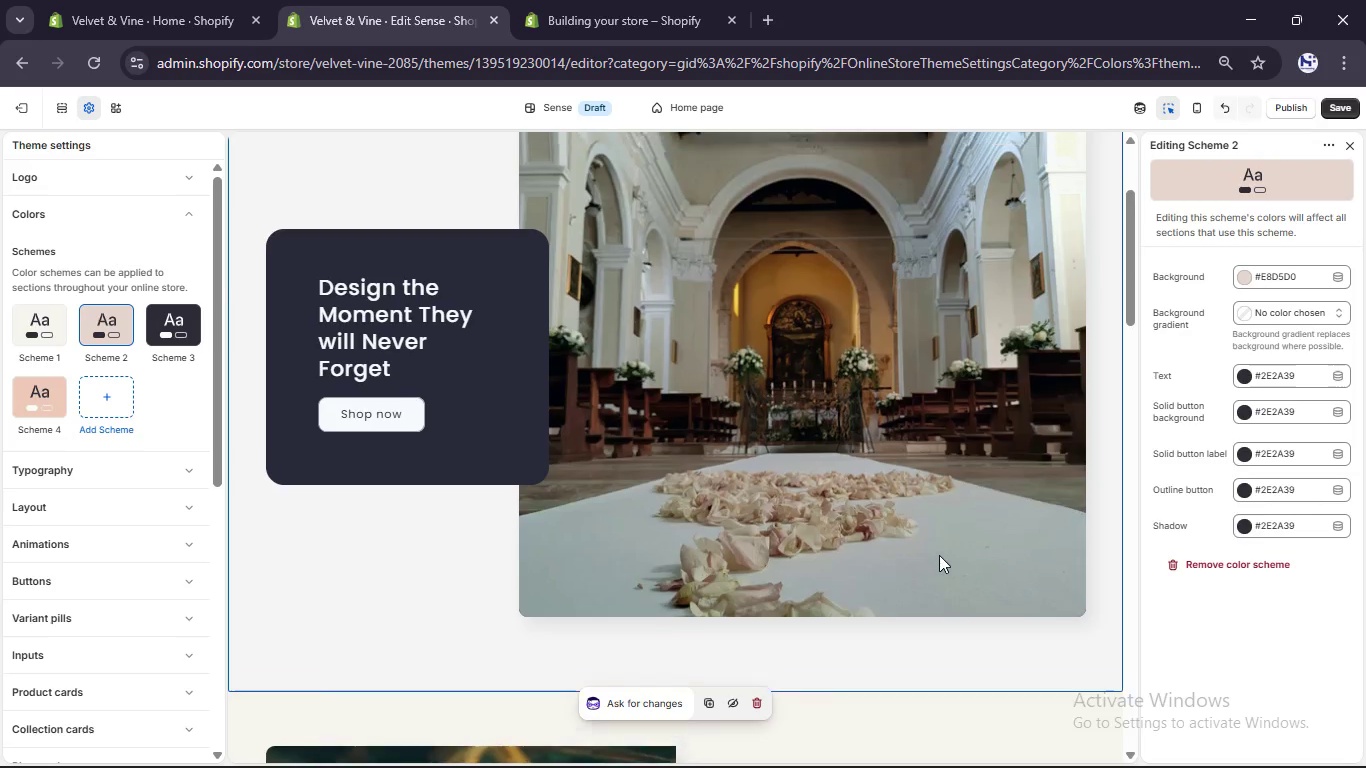 
scroll: coordinate [939, 559], scroll_direction: down, amount: 8.0
 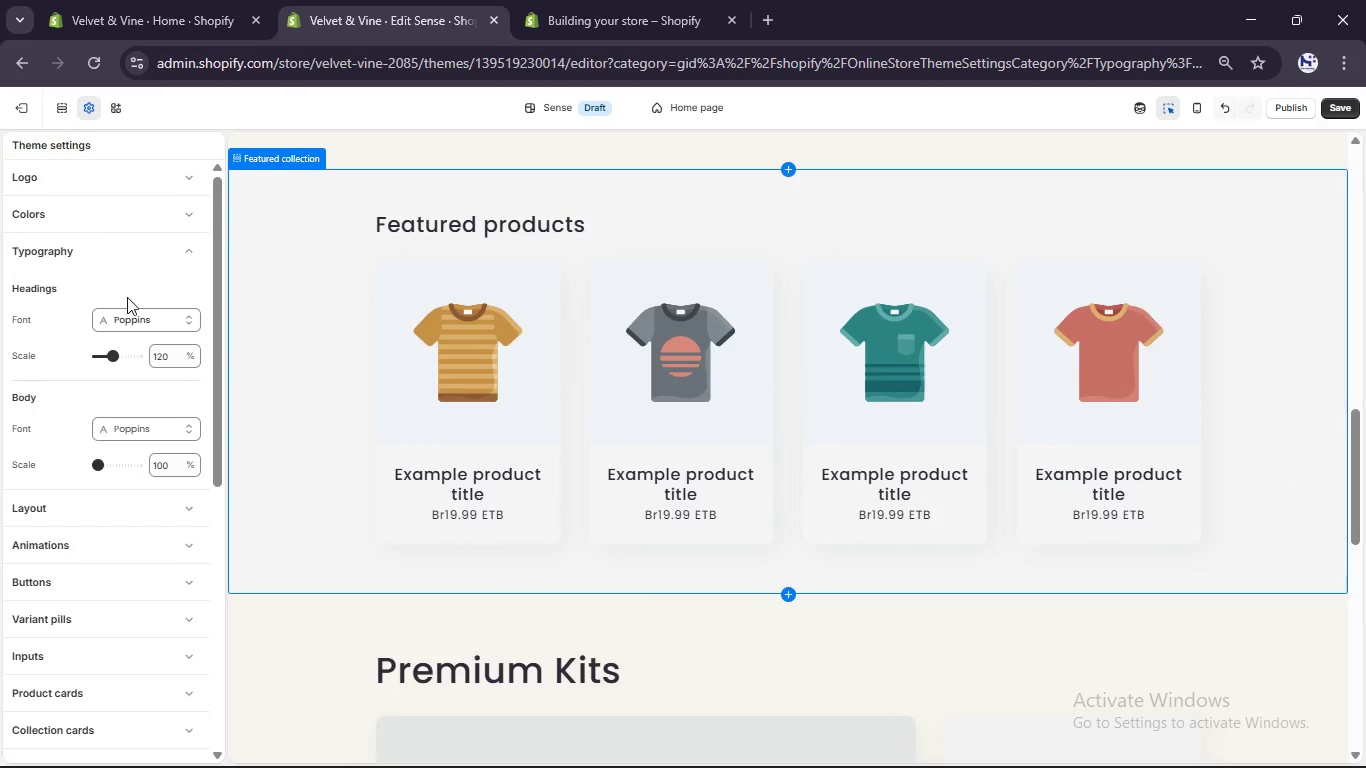 
wait(6.52)
 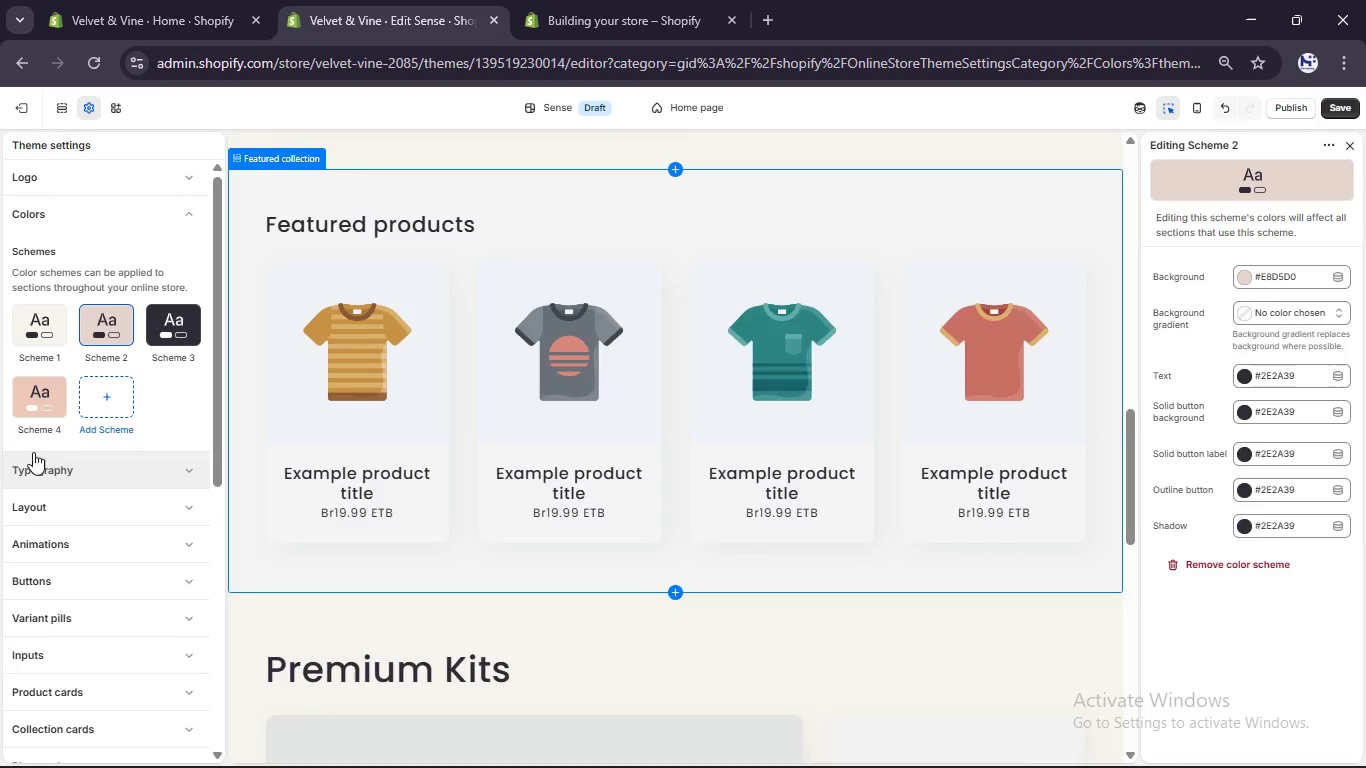 
left_click([192, 315])
 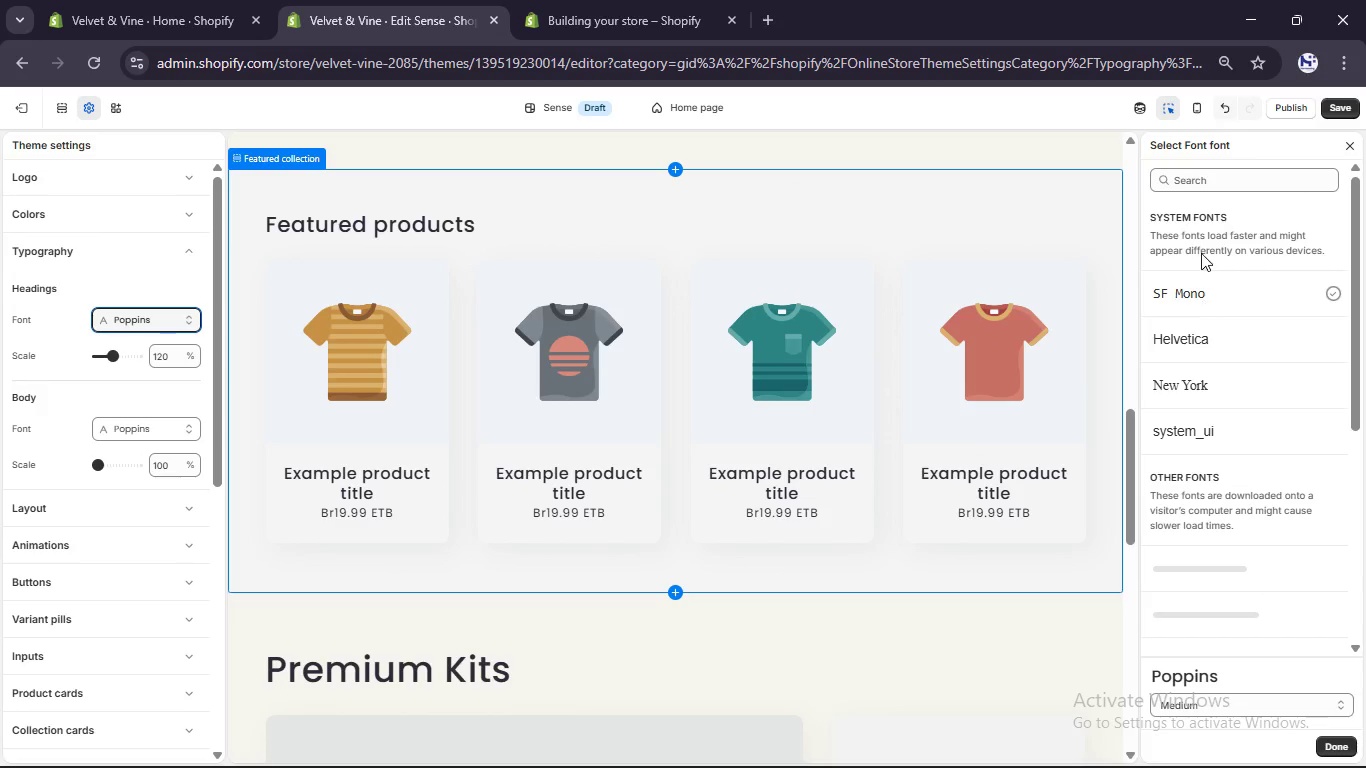 
left_click([1224, 186])
 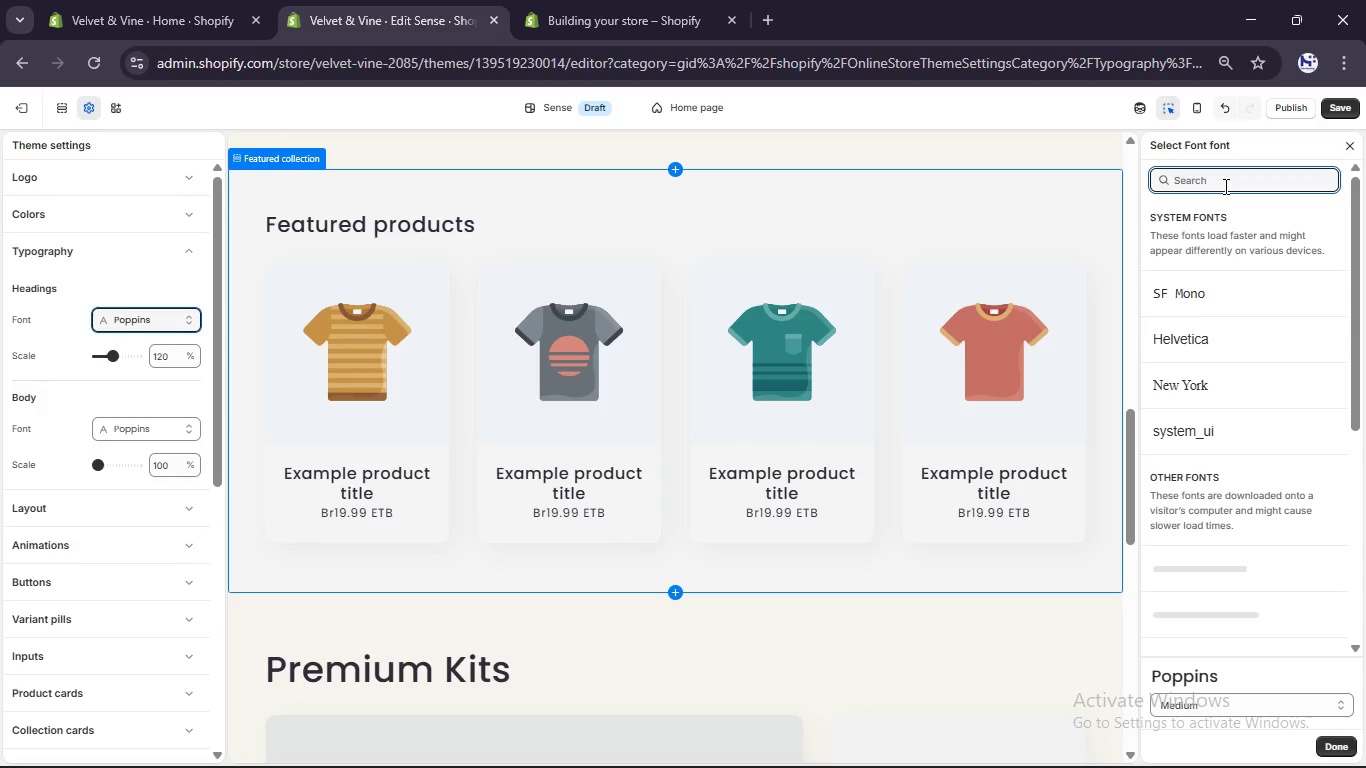 
type(Play)
 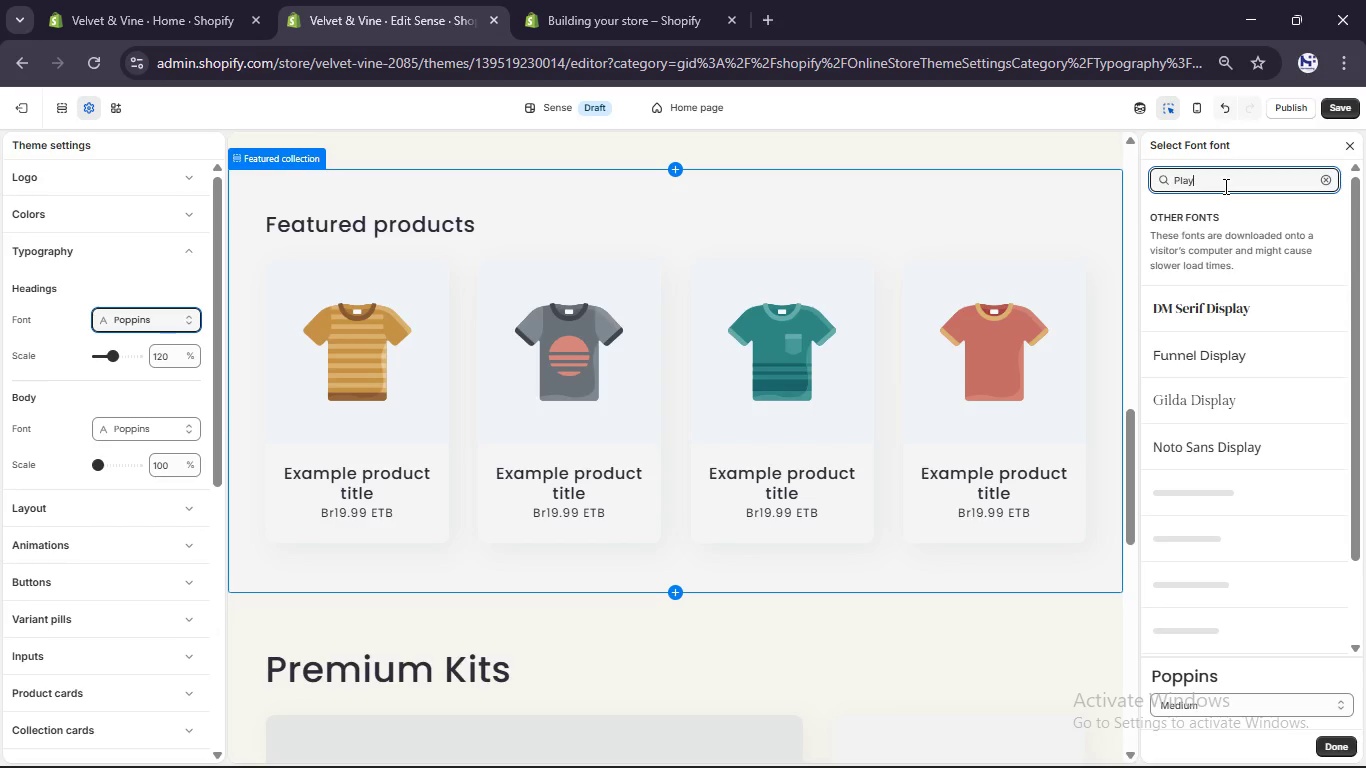 
type(fair)
 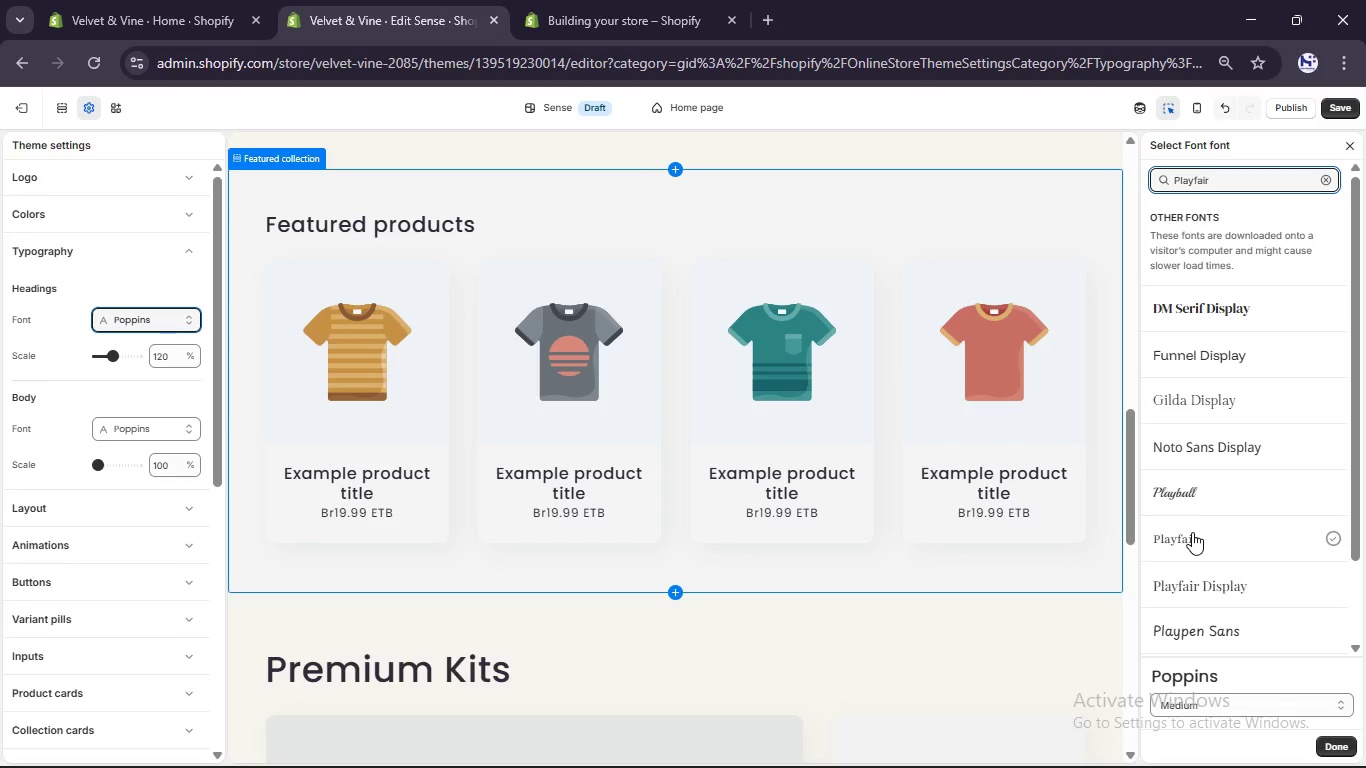 
wait(7.5)
 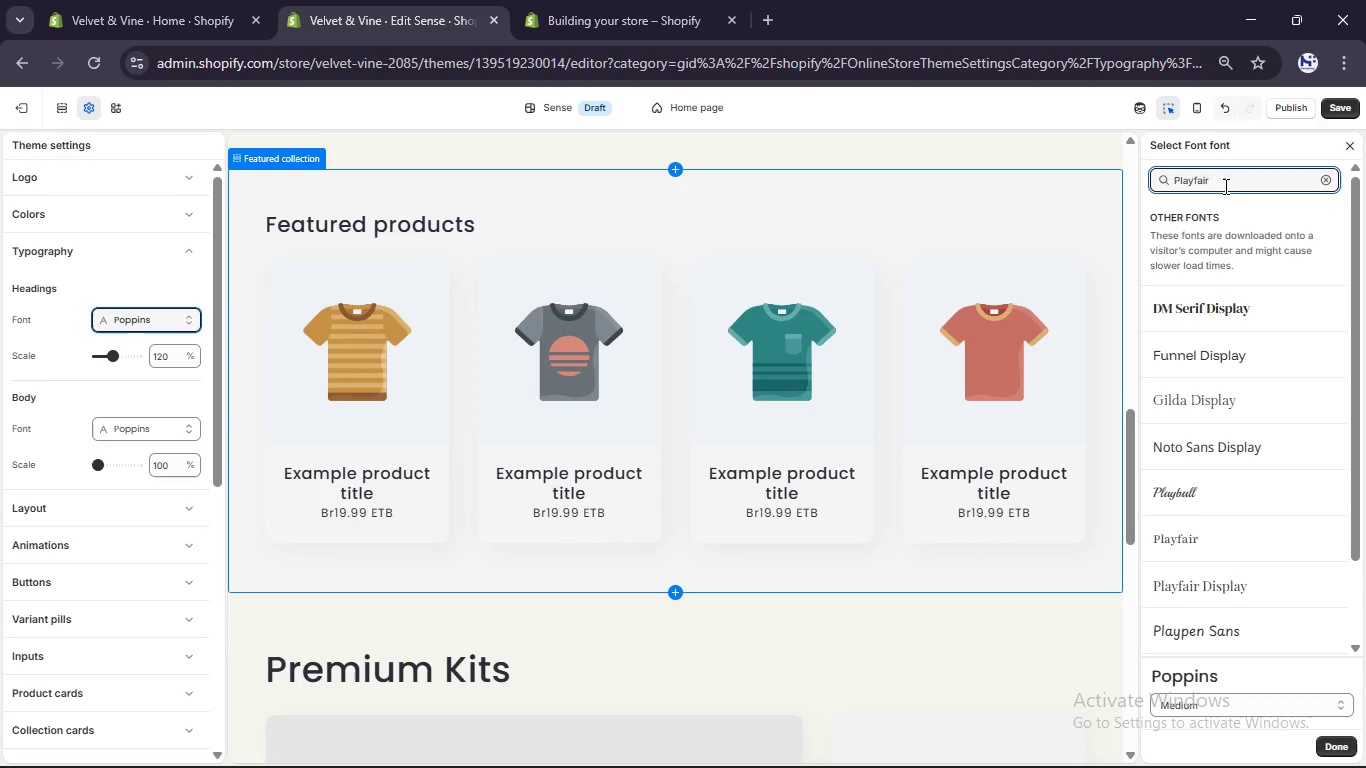 
left_click([1183, 584])
 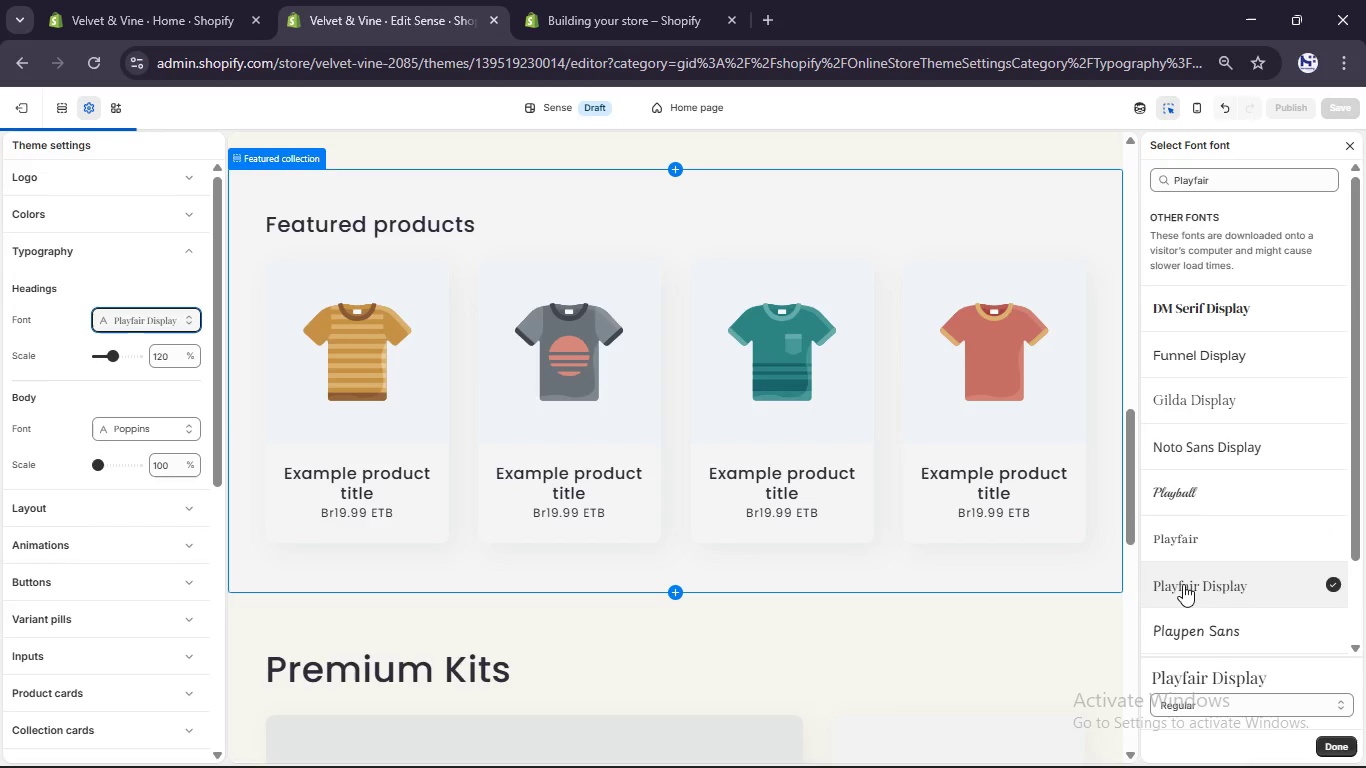 
scroll: coordinate [1183, 584], scroll_direction: down, amount: 2.0
 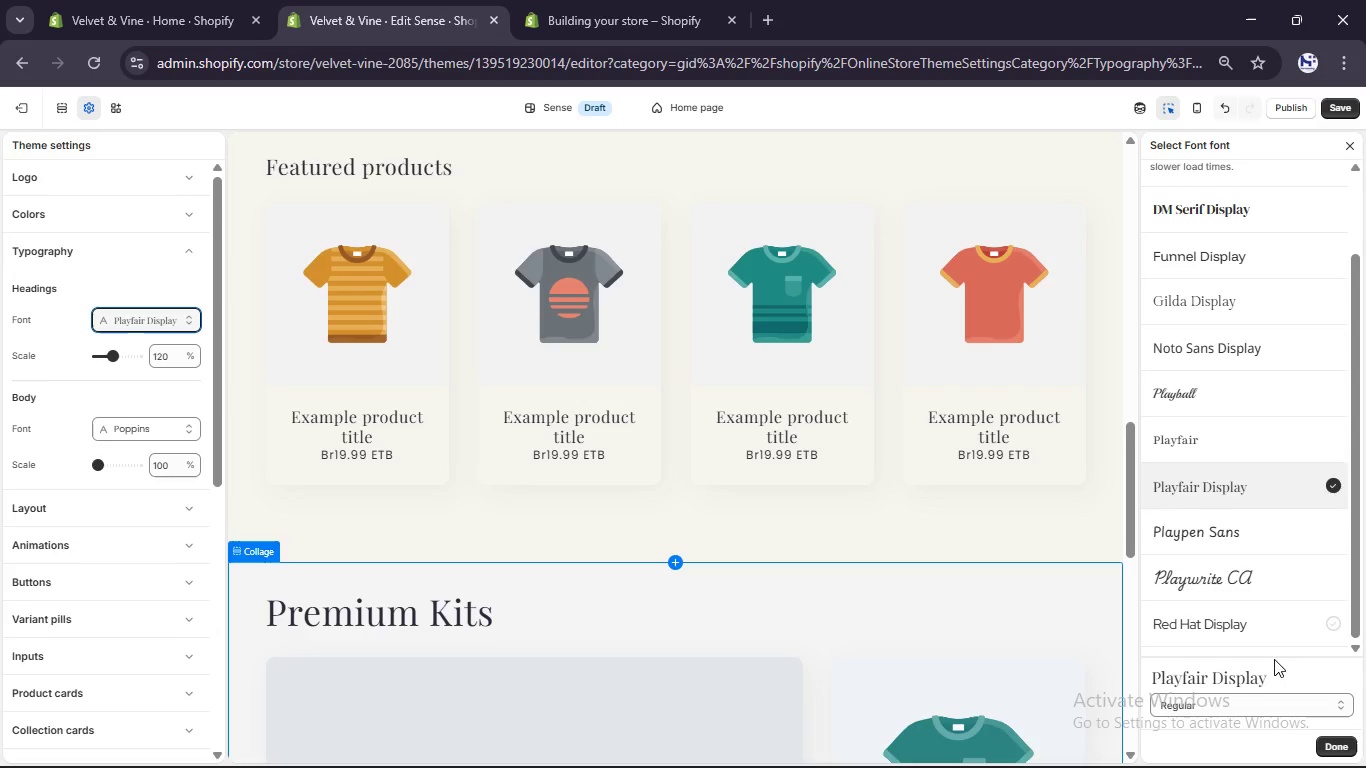 
wait(5.87)
 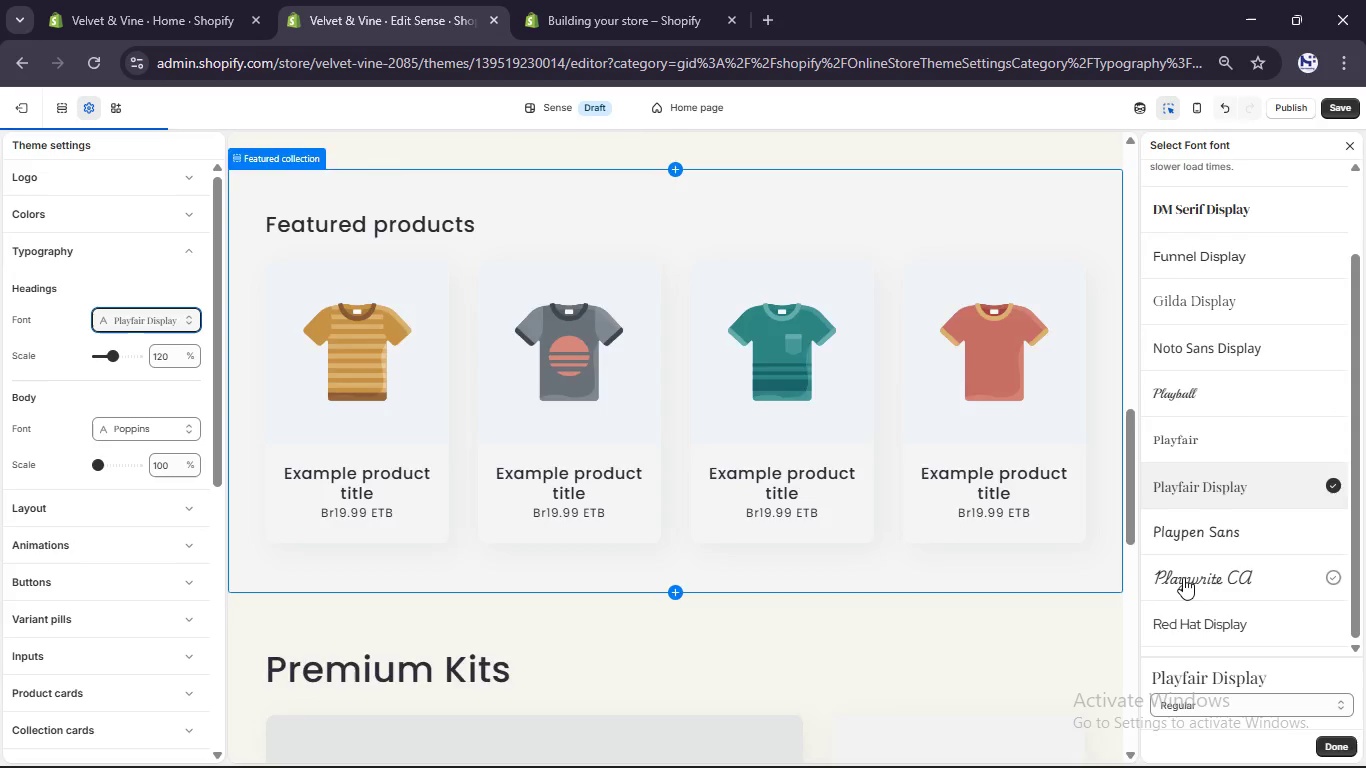 
left_click([1348, 708])
 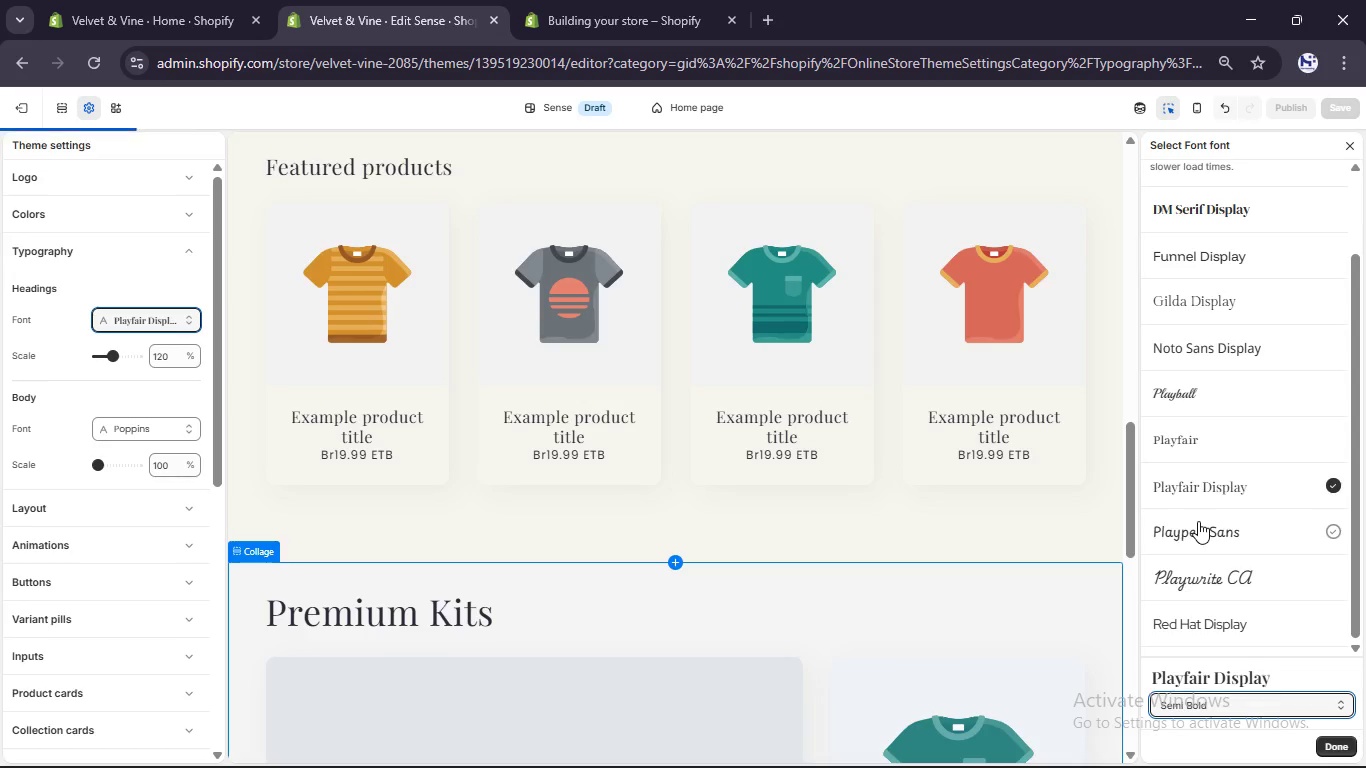 
scroll: coordinate [932, 483], scroll_direction: up, amount: 17.0
 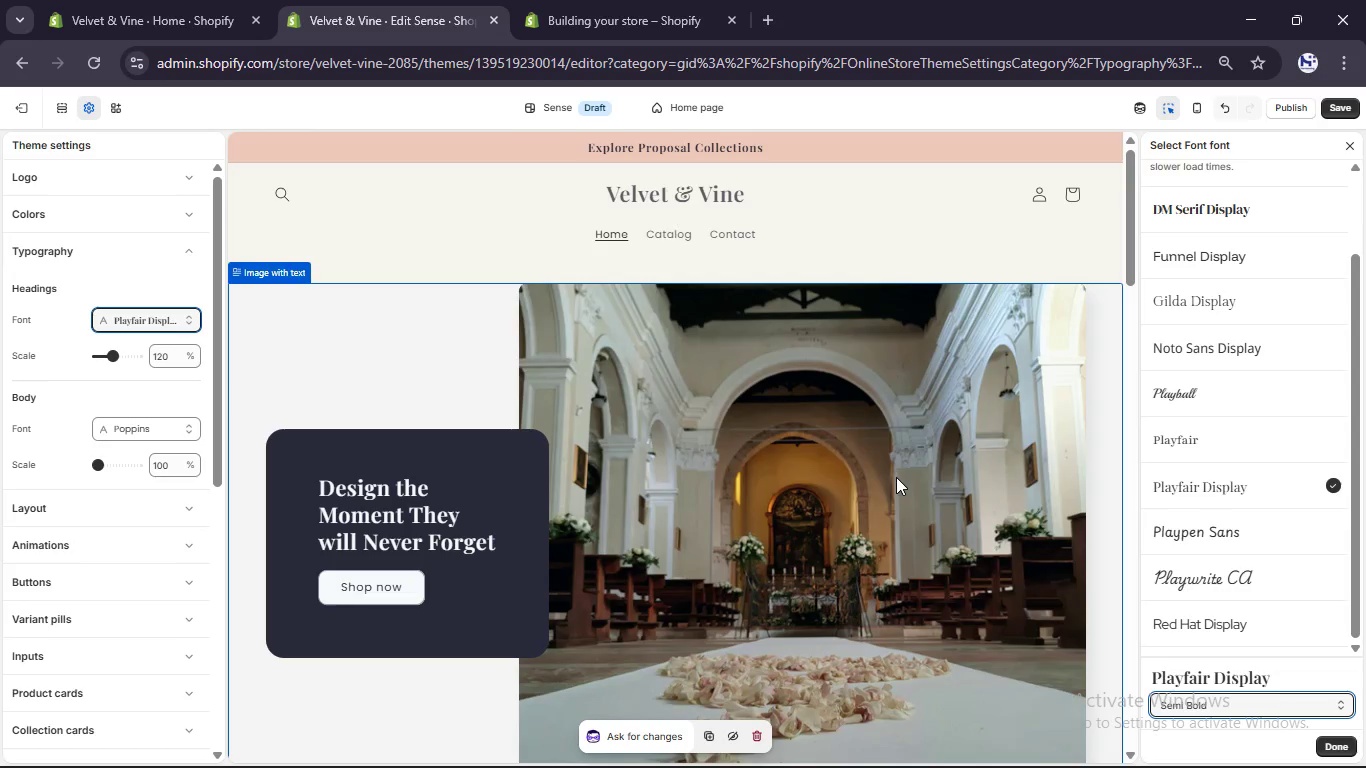 
wait(8.03)
 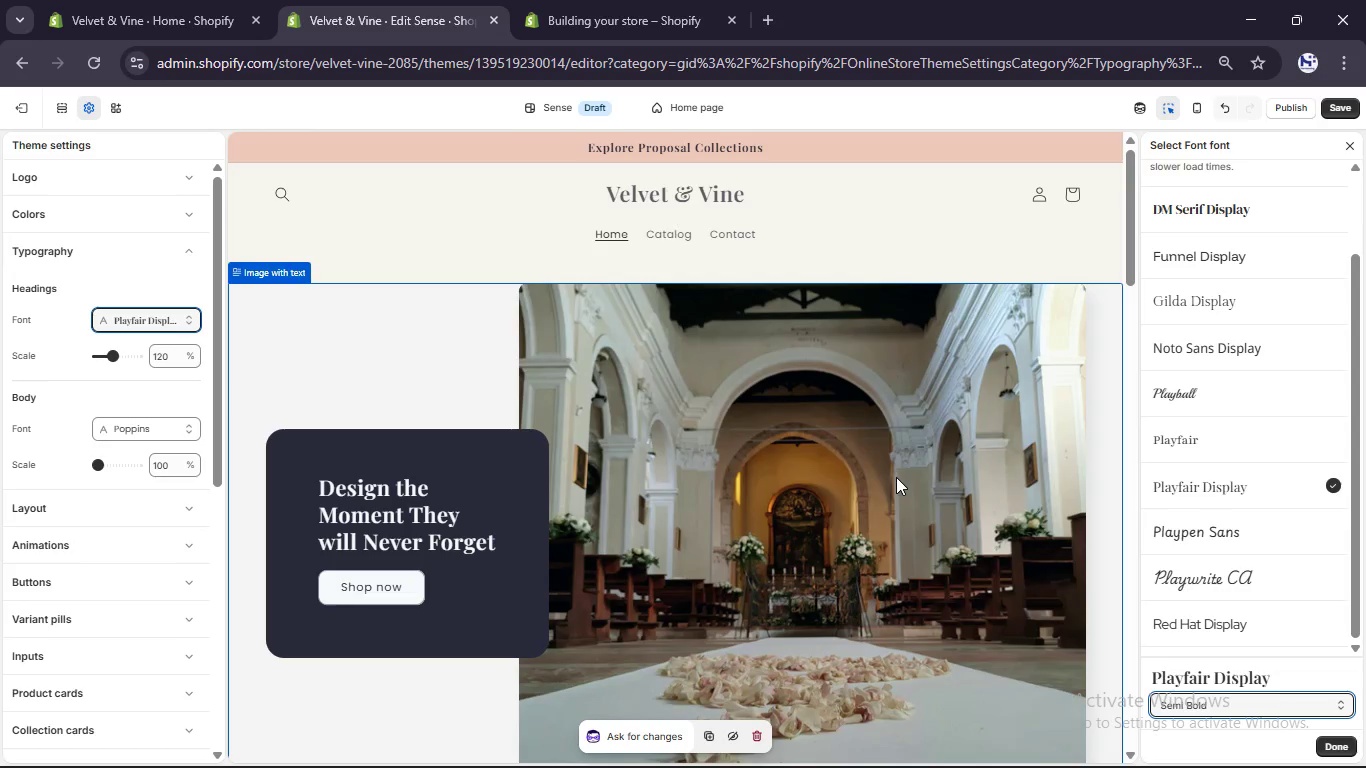 
left_click([190, 430])
 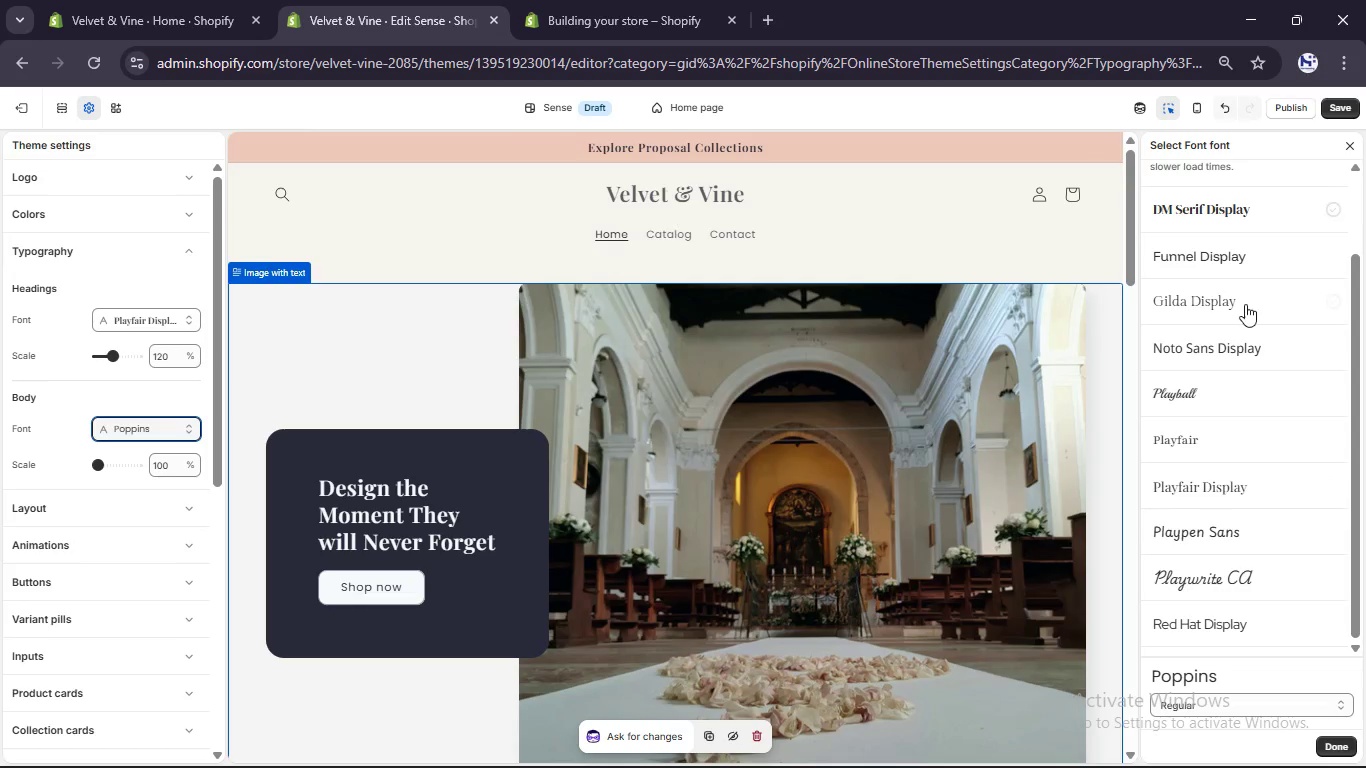 
scroll: coordinate [1245, 305], scroll_direction: up, amount: 6.0
 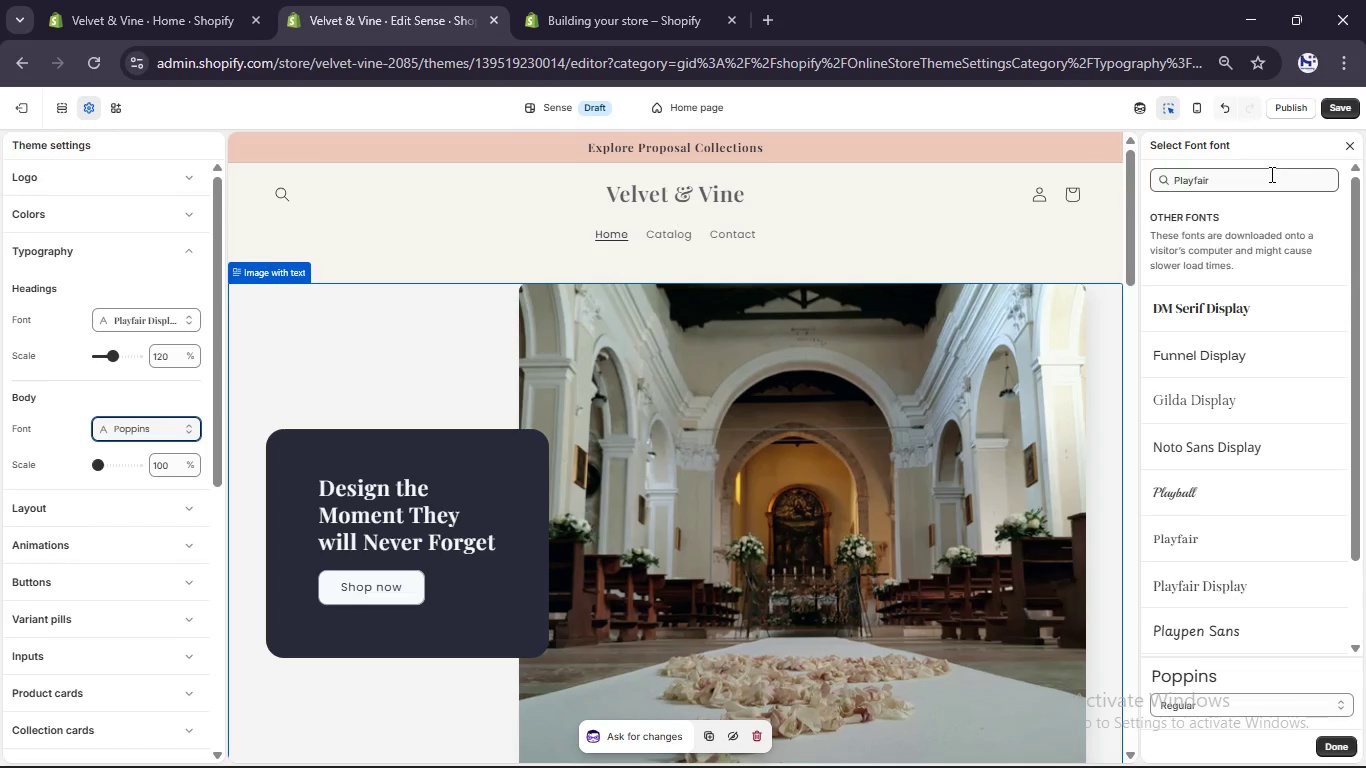 
double_click([1270, 174])
 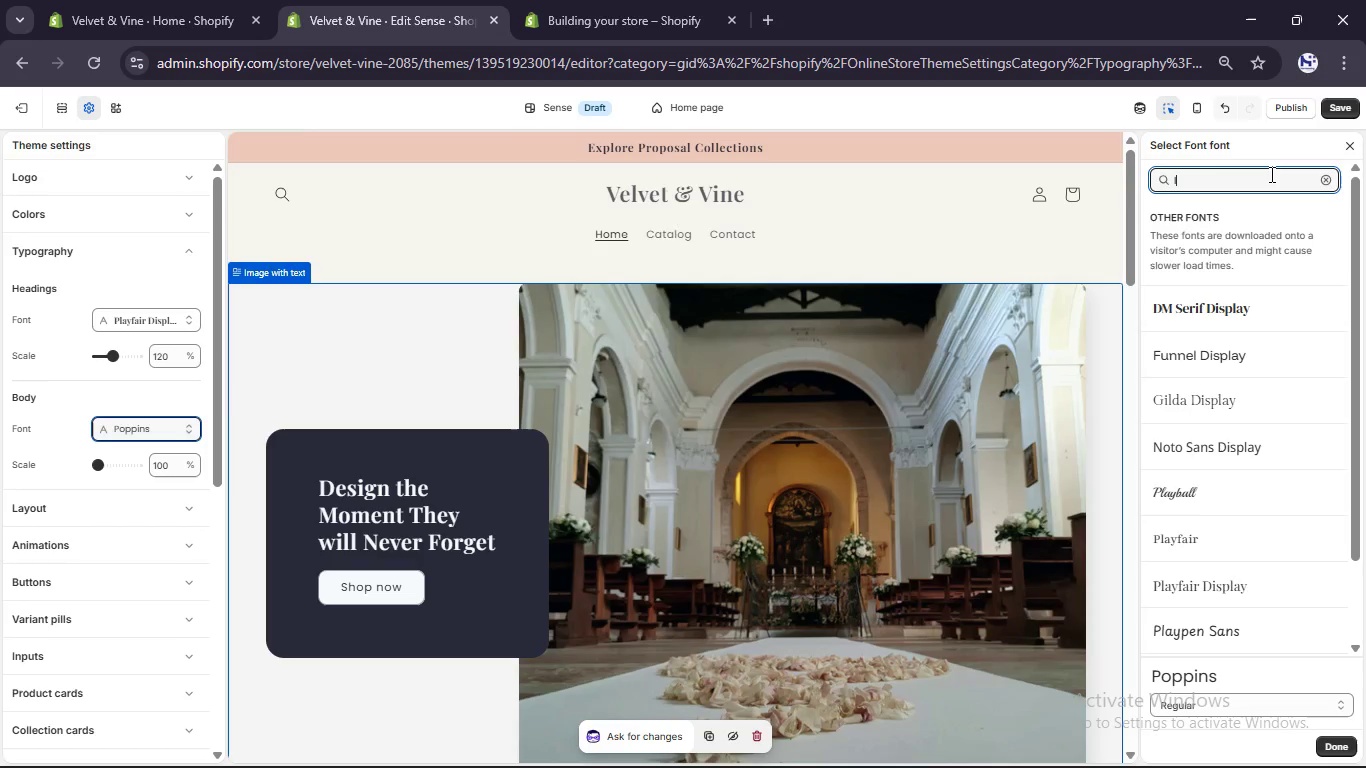 
type(lato)
 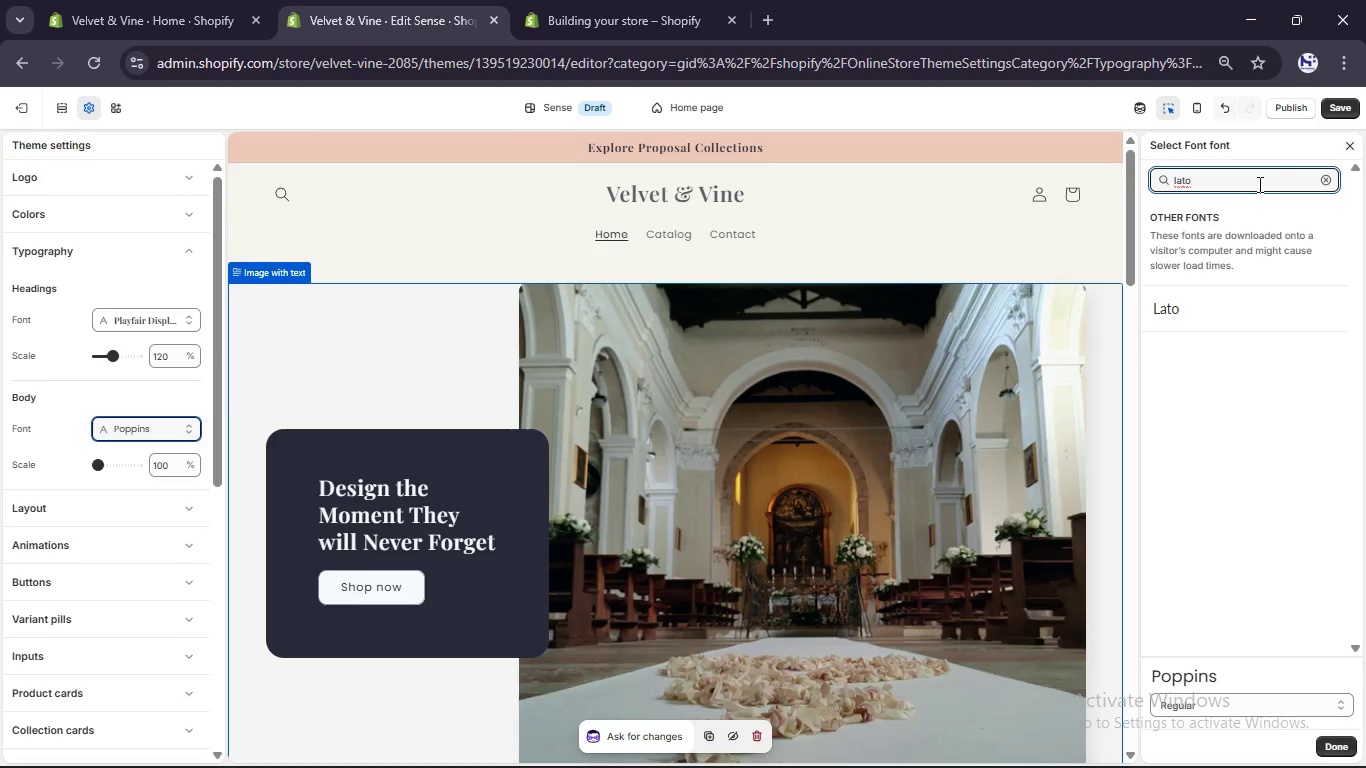 
wait(6.64)
 